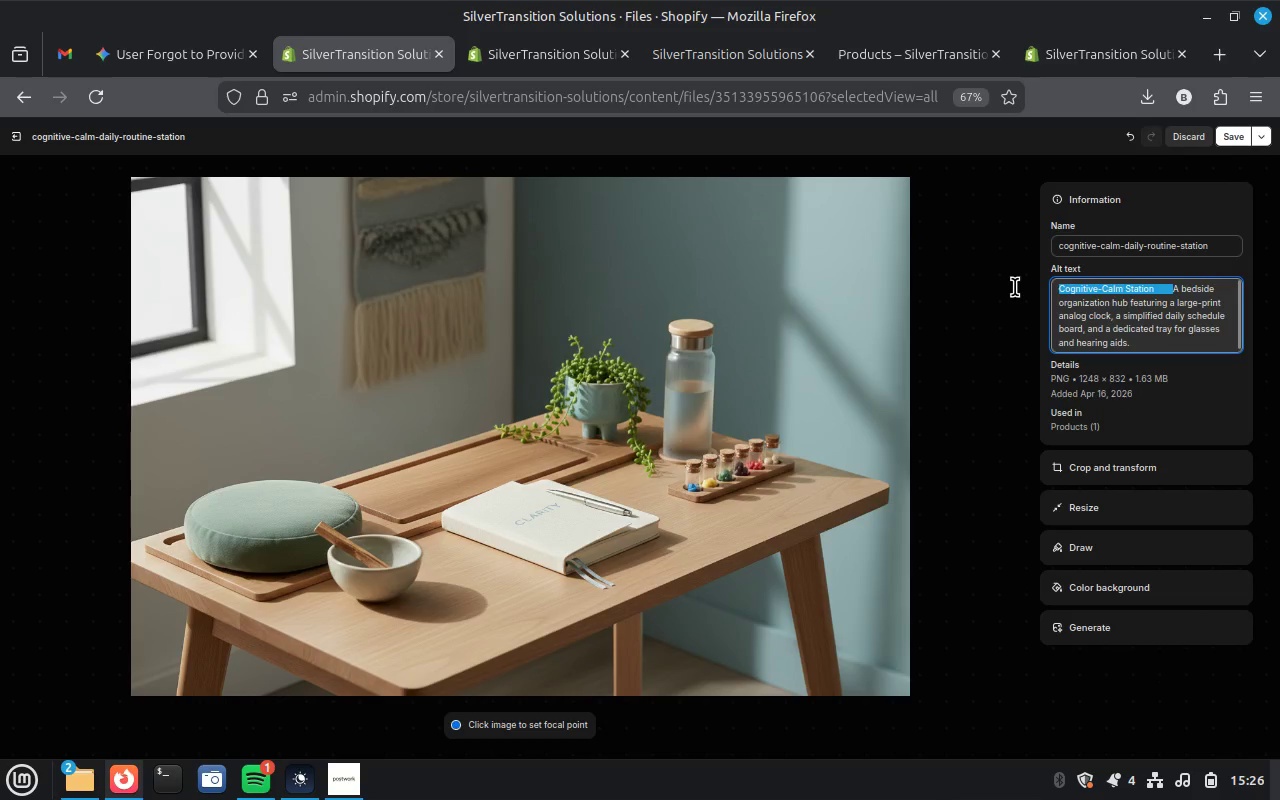 
key(Control+X)
 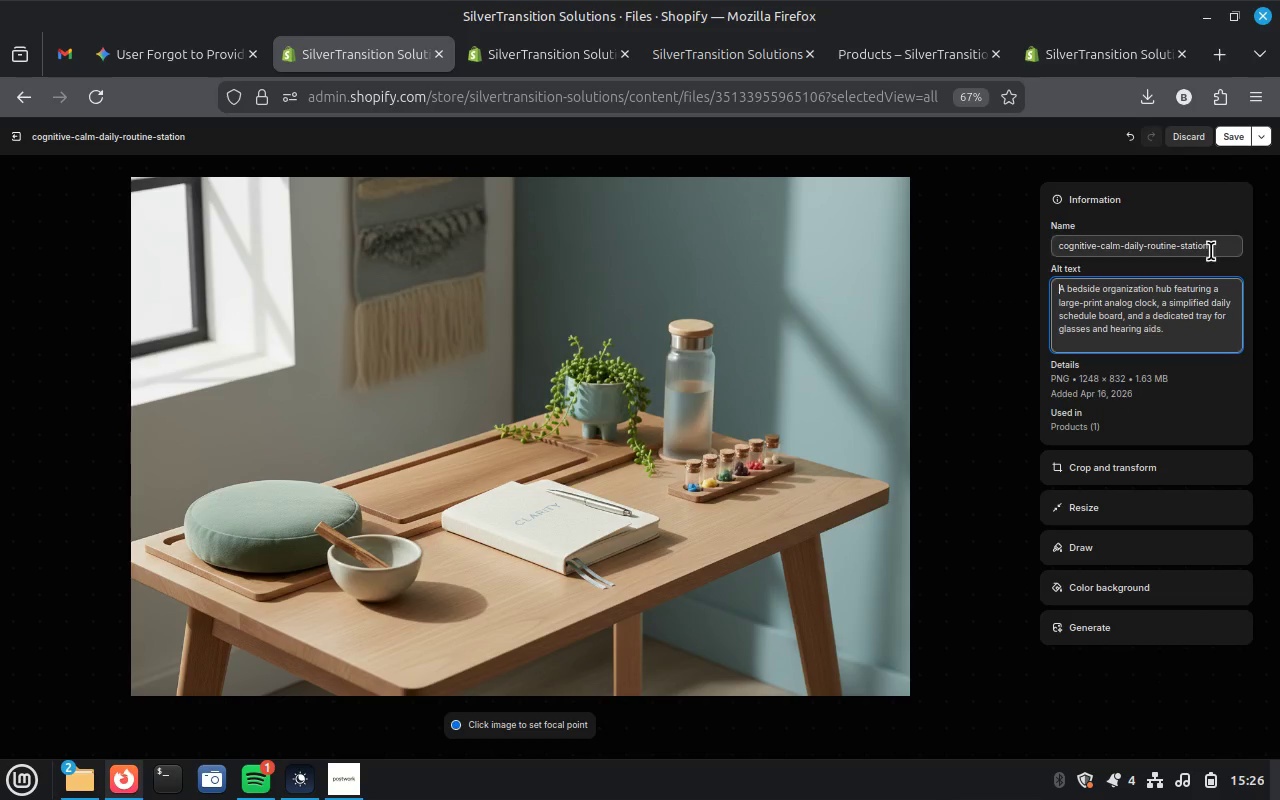 
left_click([1214, 246])
 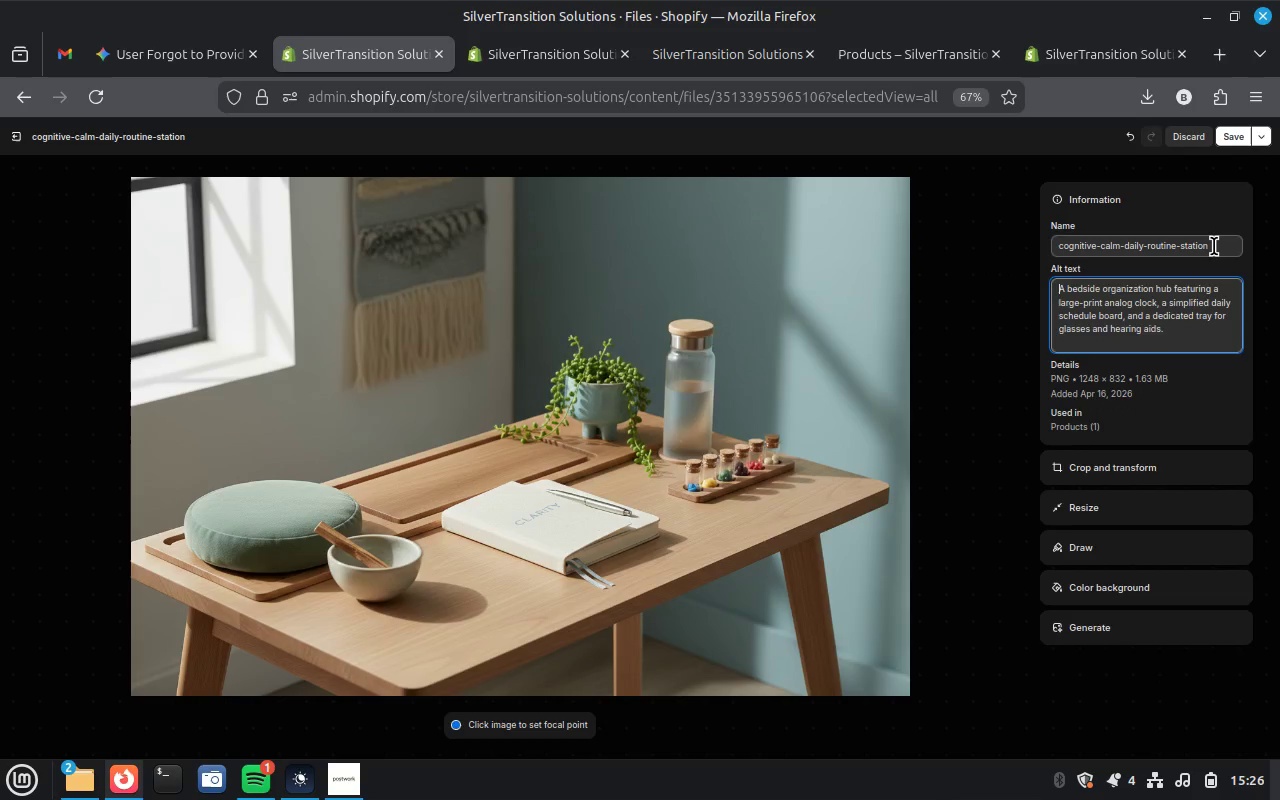 
key(Control+A)
 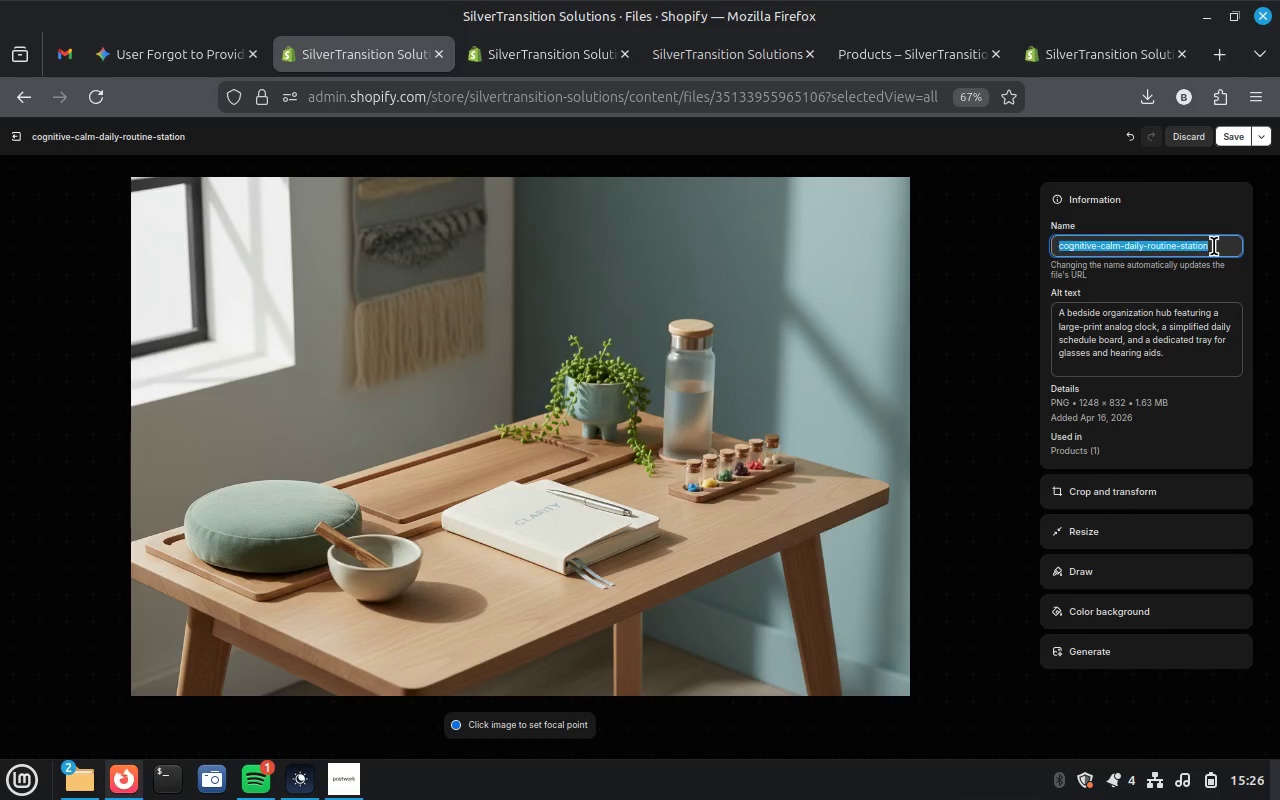 
key(Control+V)
 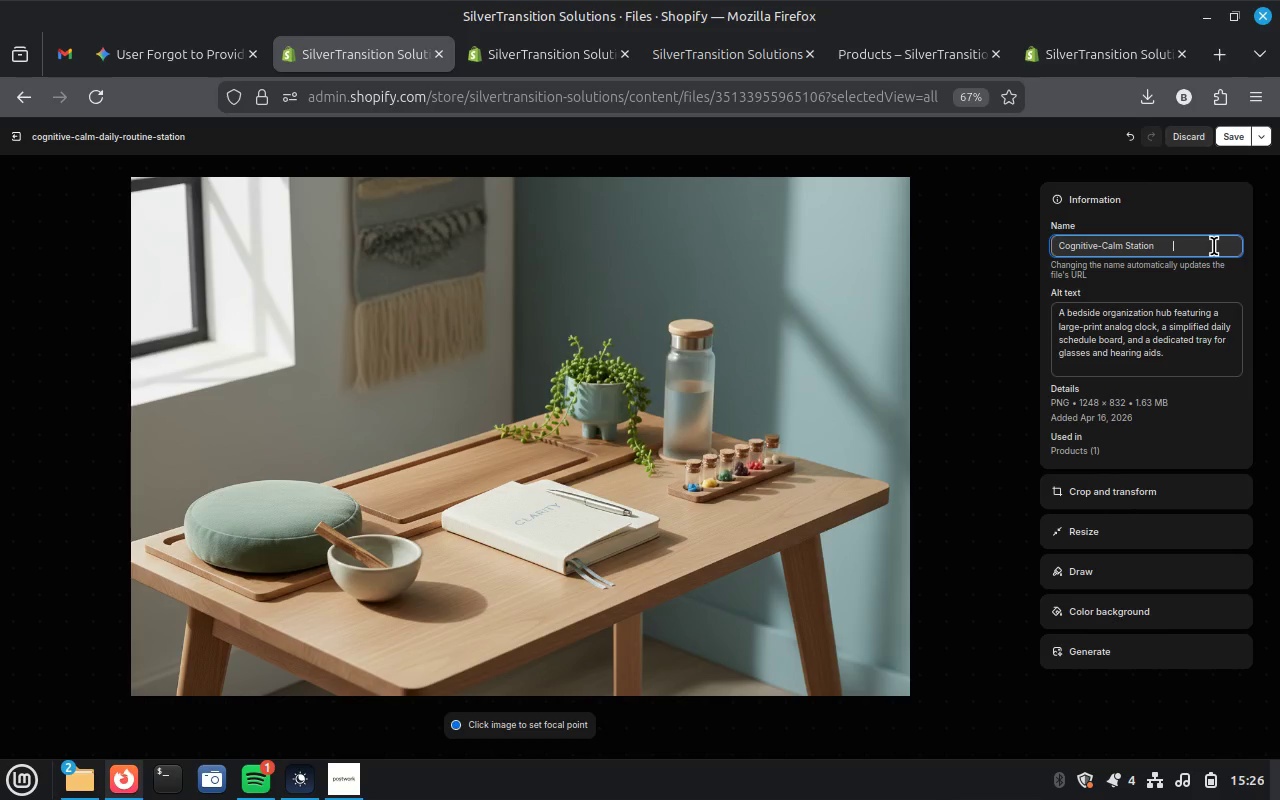 
key(Backspace)
 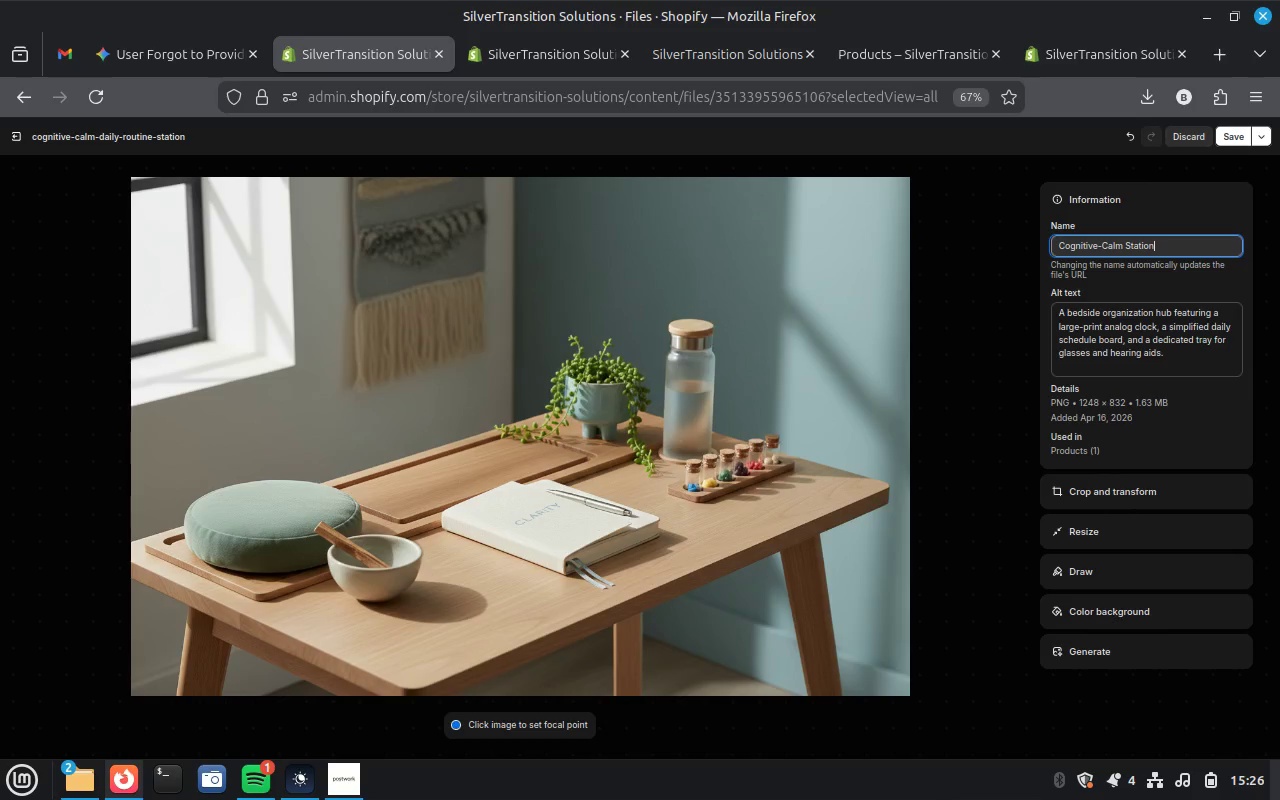 
key(Minus)
 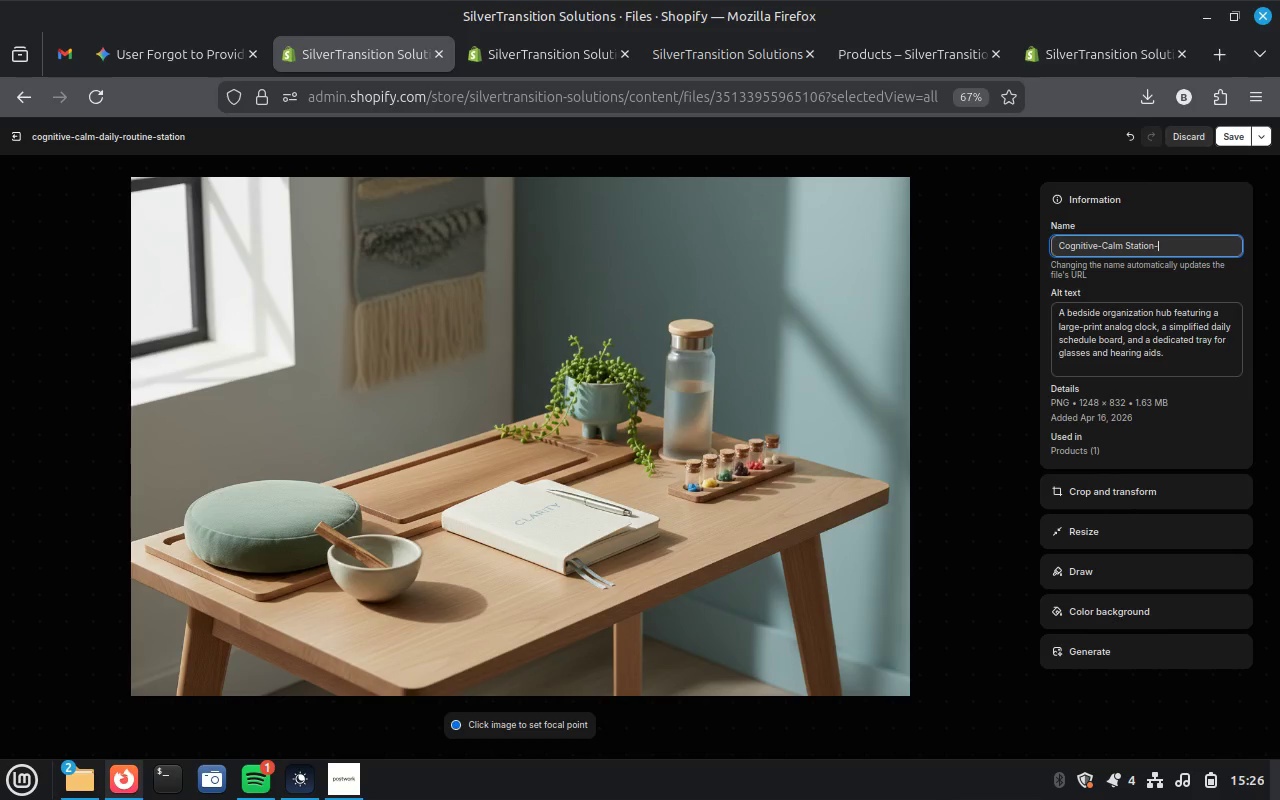 
key(2)
 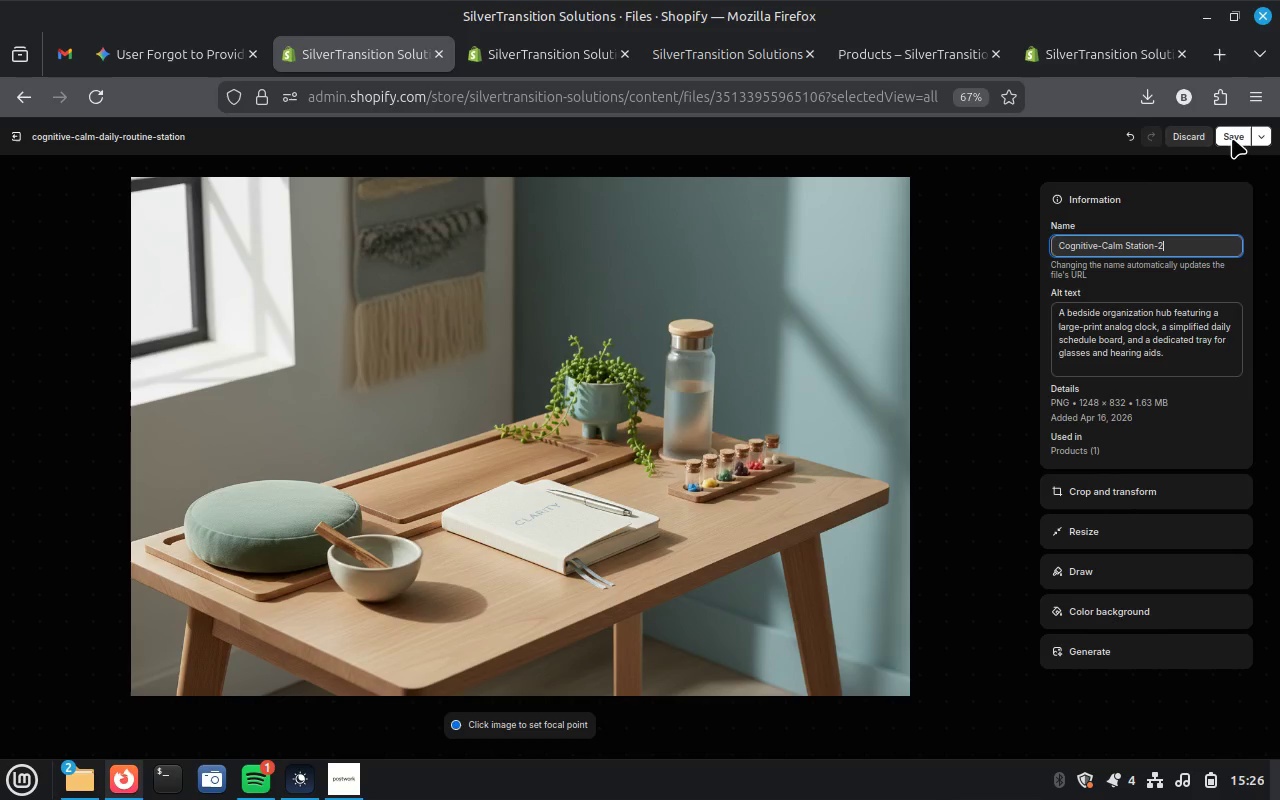 
left_click([1239, 143])
 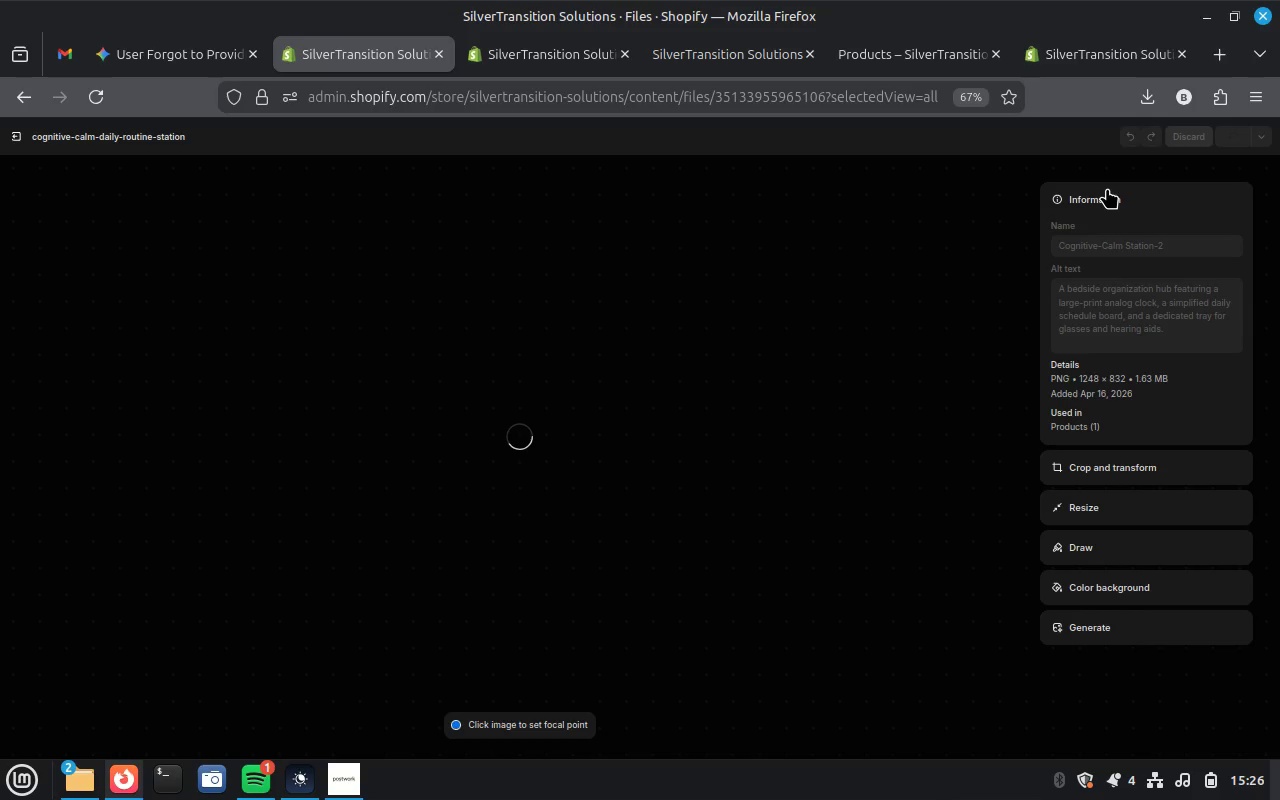 
wait(8.98)
 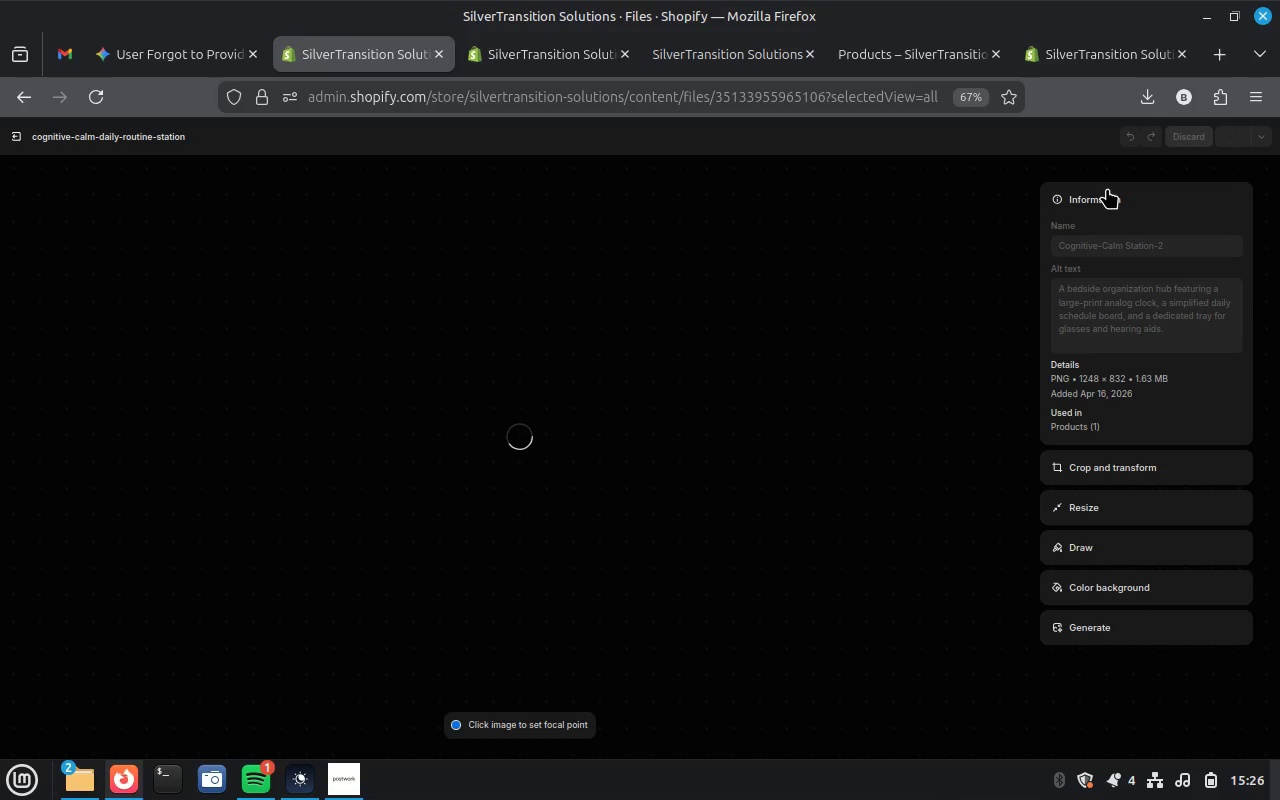 
left_click([21, 138])
 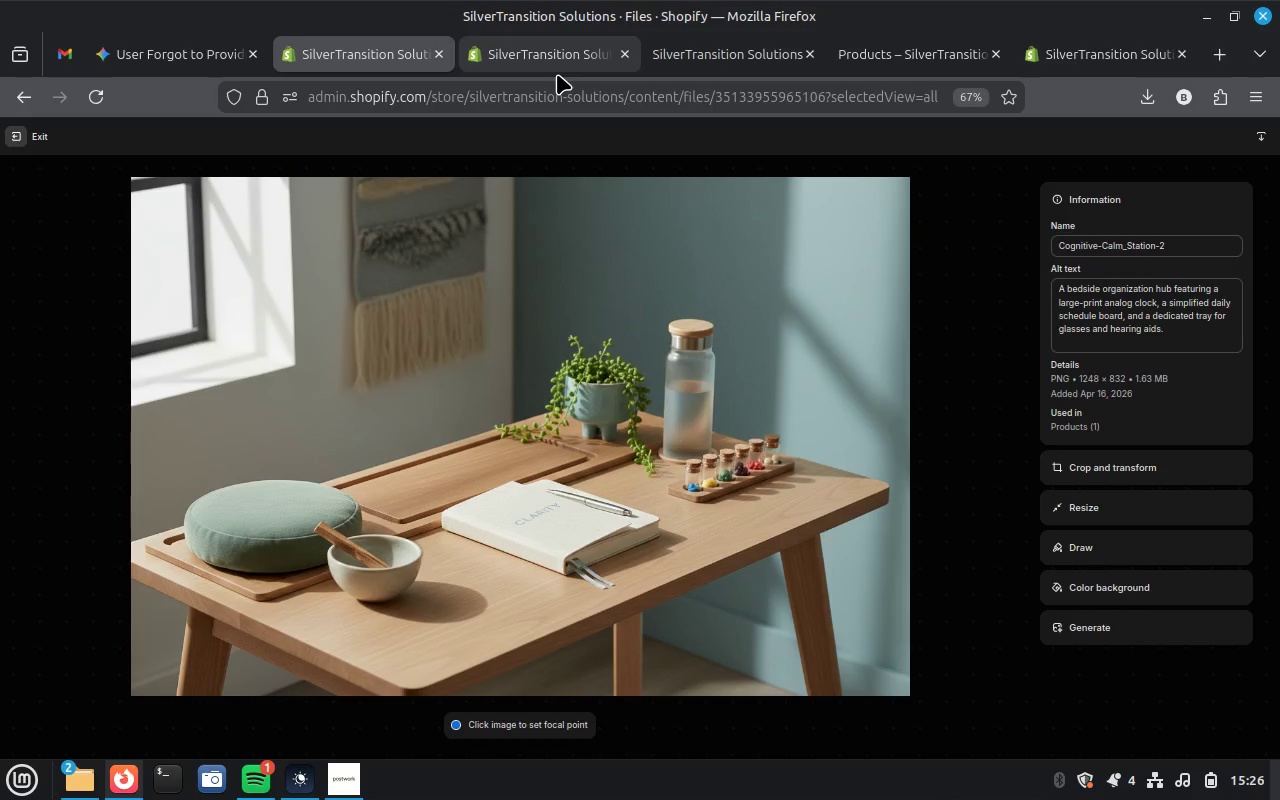 
left_click([560, 65])
 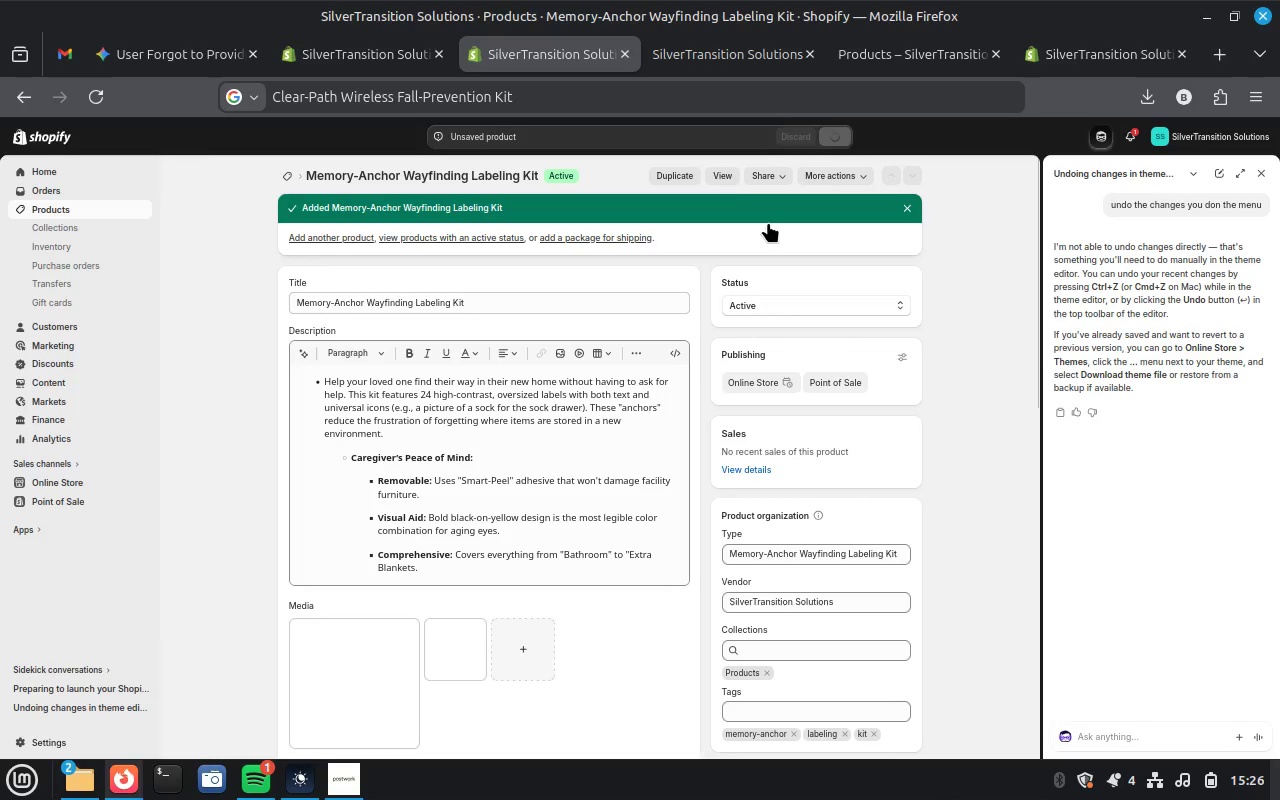 
wait(5.48)
 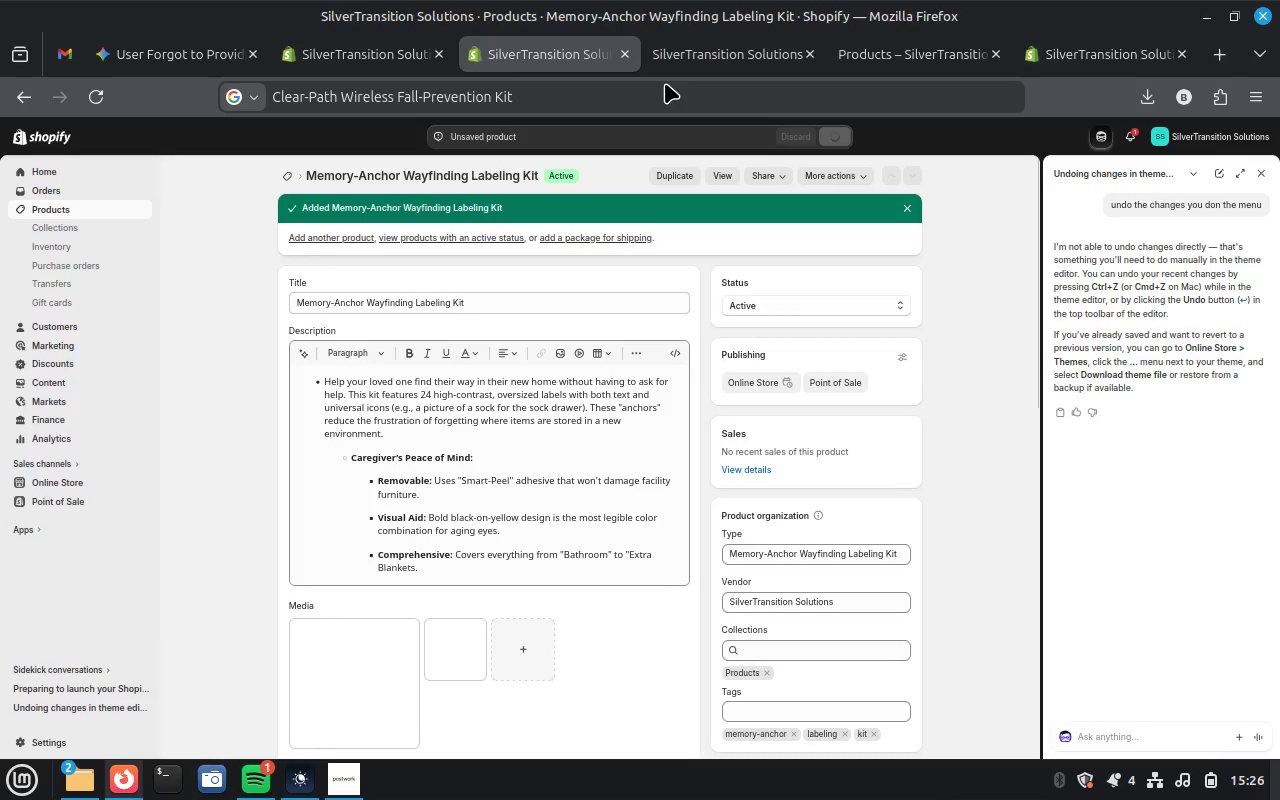 
left_click([725, 174])
 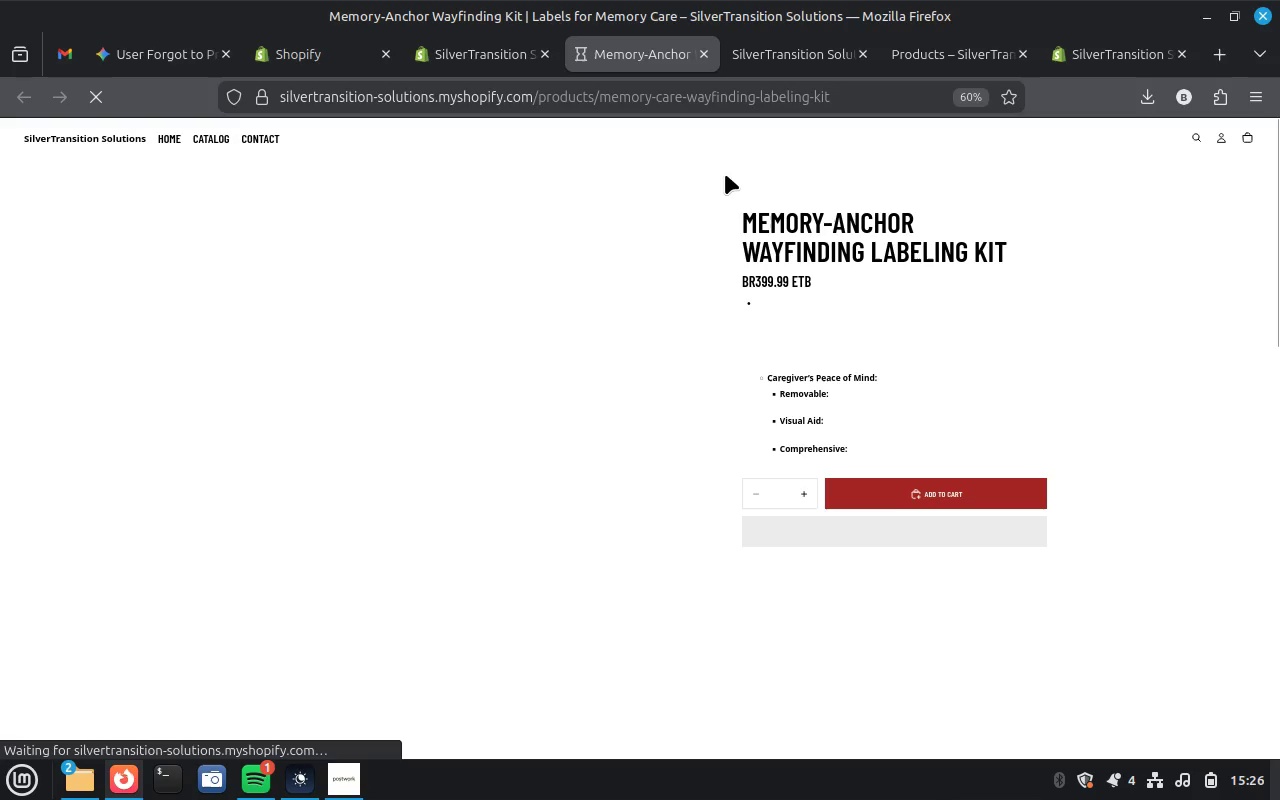 
wait(14.31)
 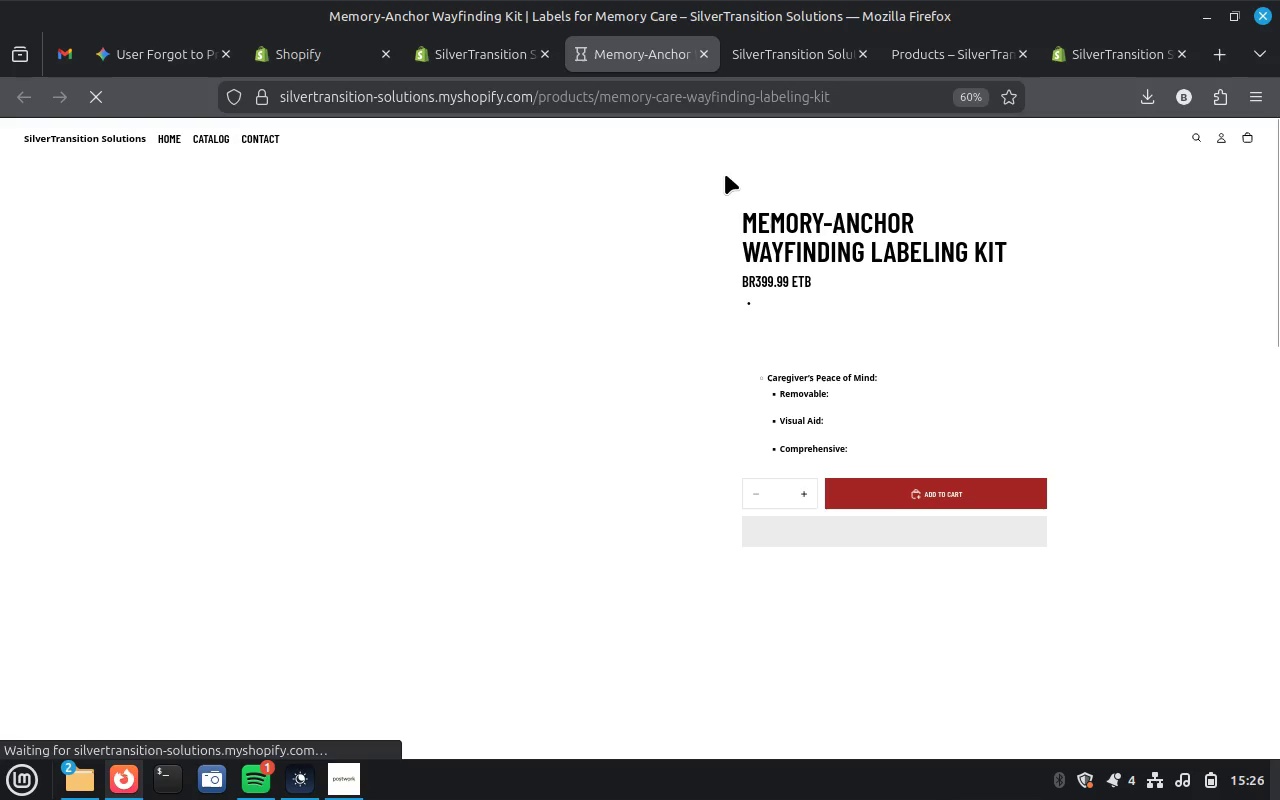 
scroll: coordinate [688, 352], scroll_direction: down, amount: 5.0
 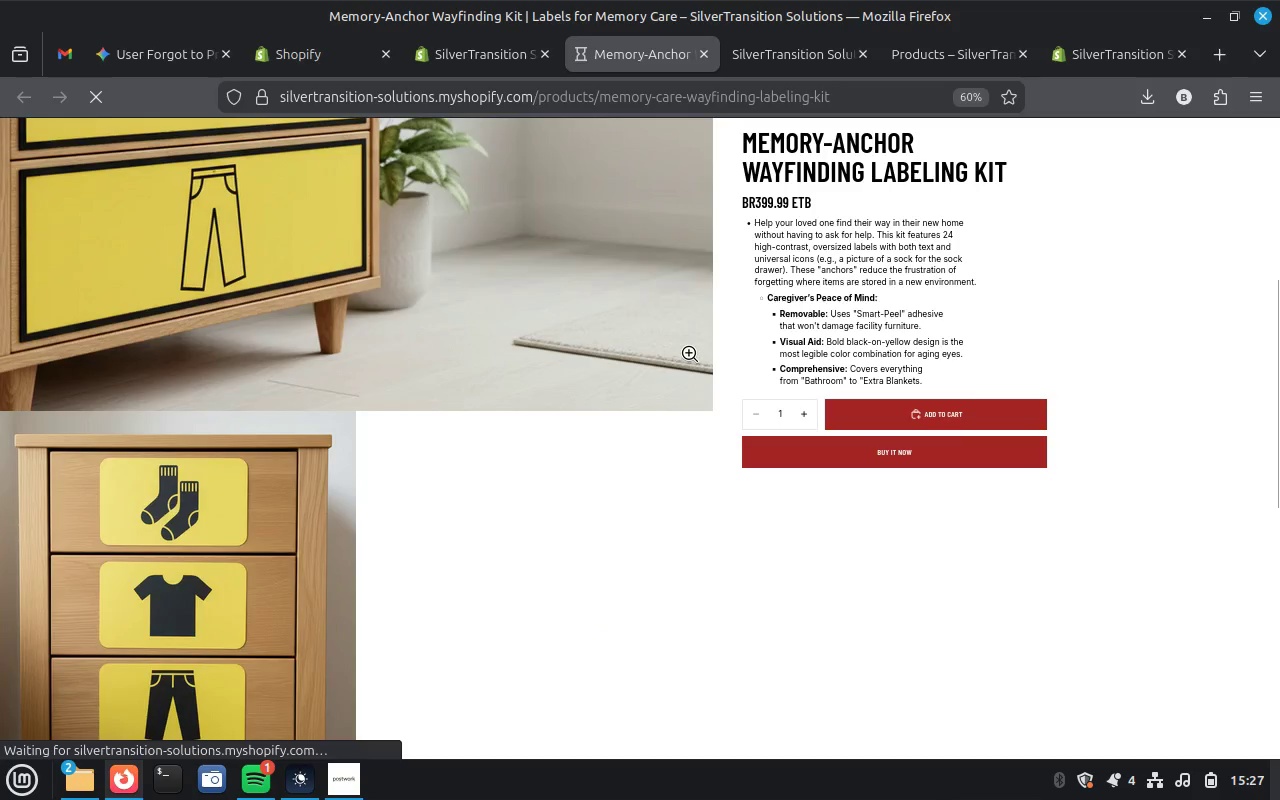 
scroll: coordinate [688, 352], scroll_direction: up, amount: 6.0
 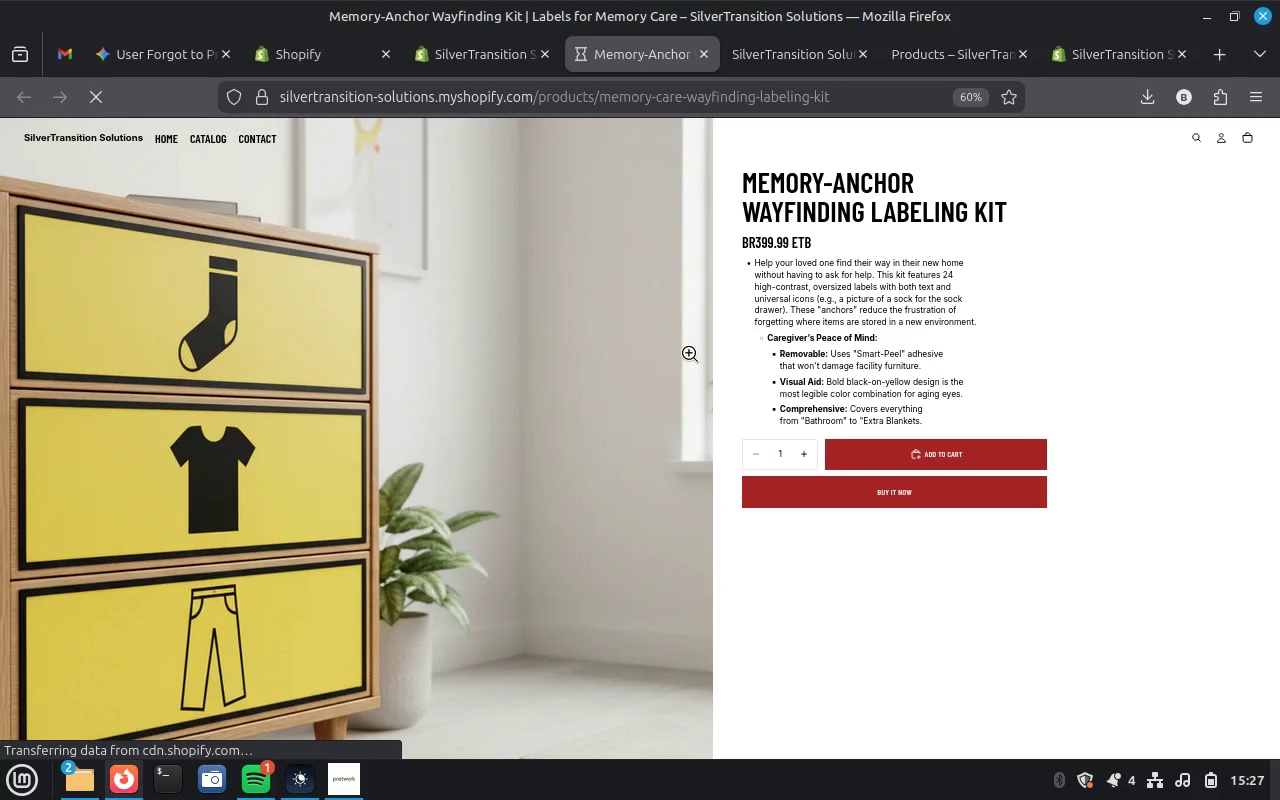 
hold_key(key=ControlLeft, duration=12.39)
scroll: coordinate [688, 352], scroll_direction: down, amount: 4.0
 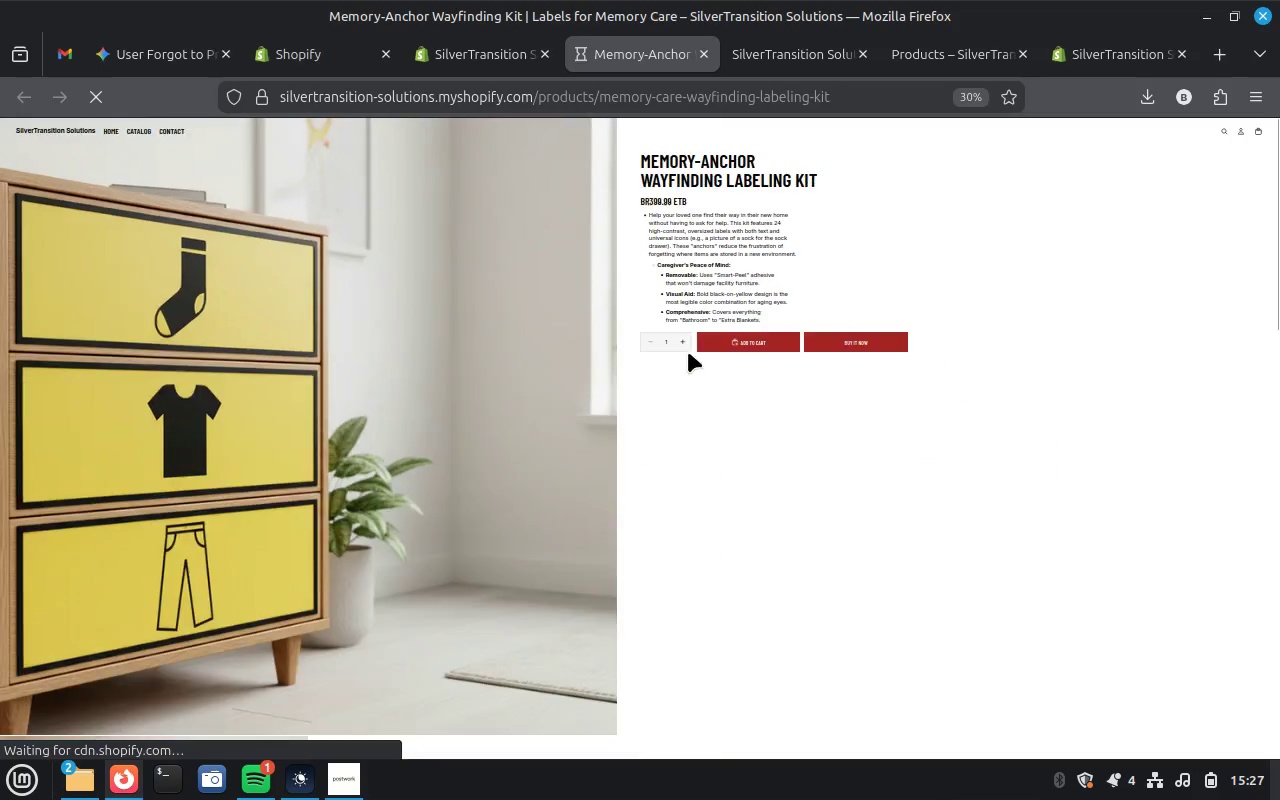 
scroll: coordinate [688, 352], scroll_direction: up, amount: 7.0
 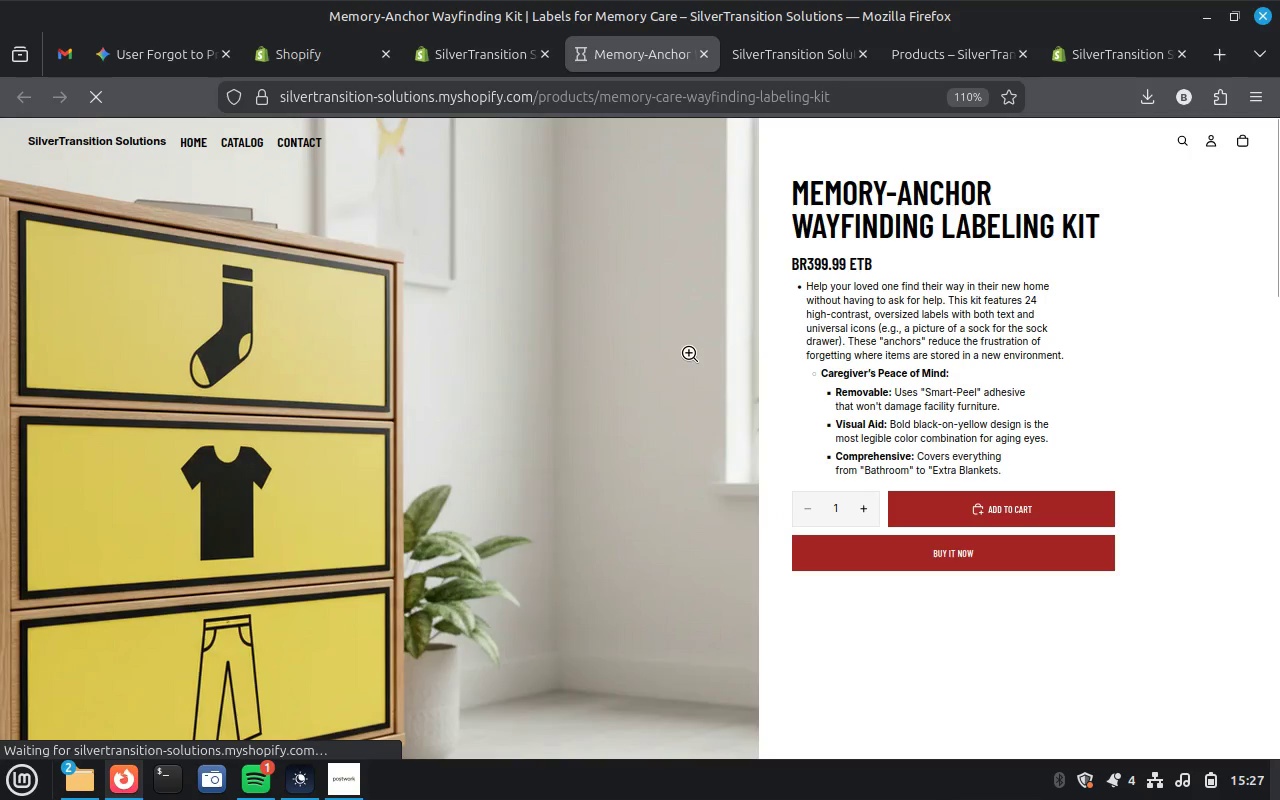 
scroll: coordinate [688, 352], scroll_direction: down, amount: 6.0
 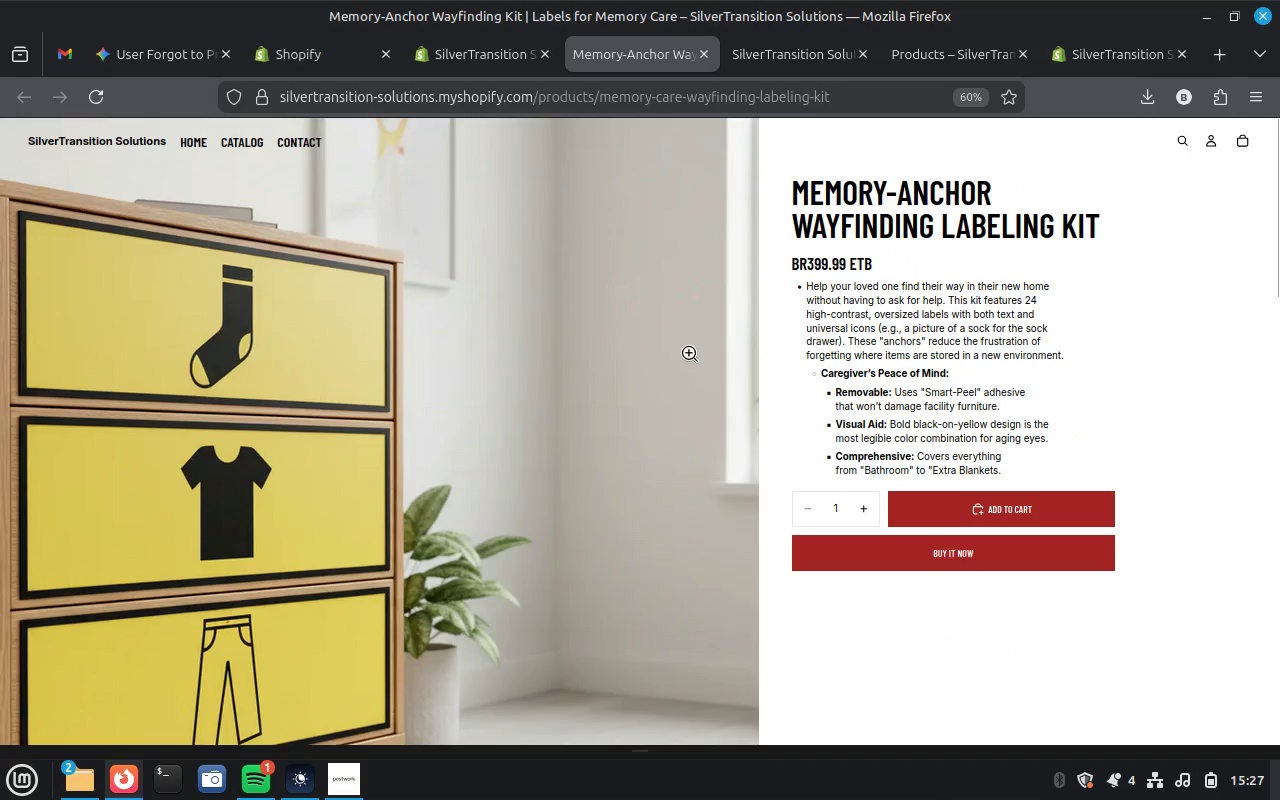 
hold_key(key=ControlLeft, duration=0.54)
 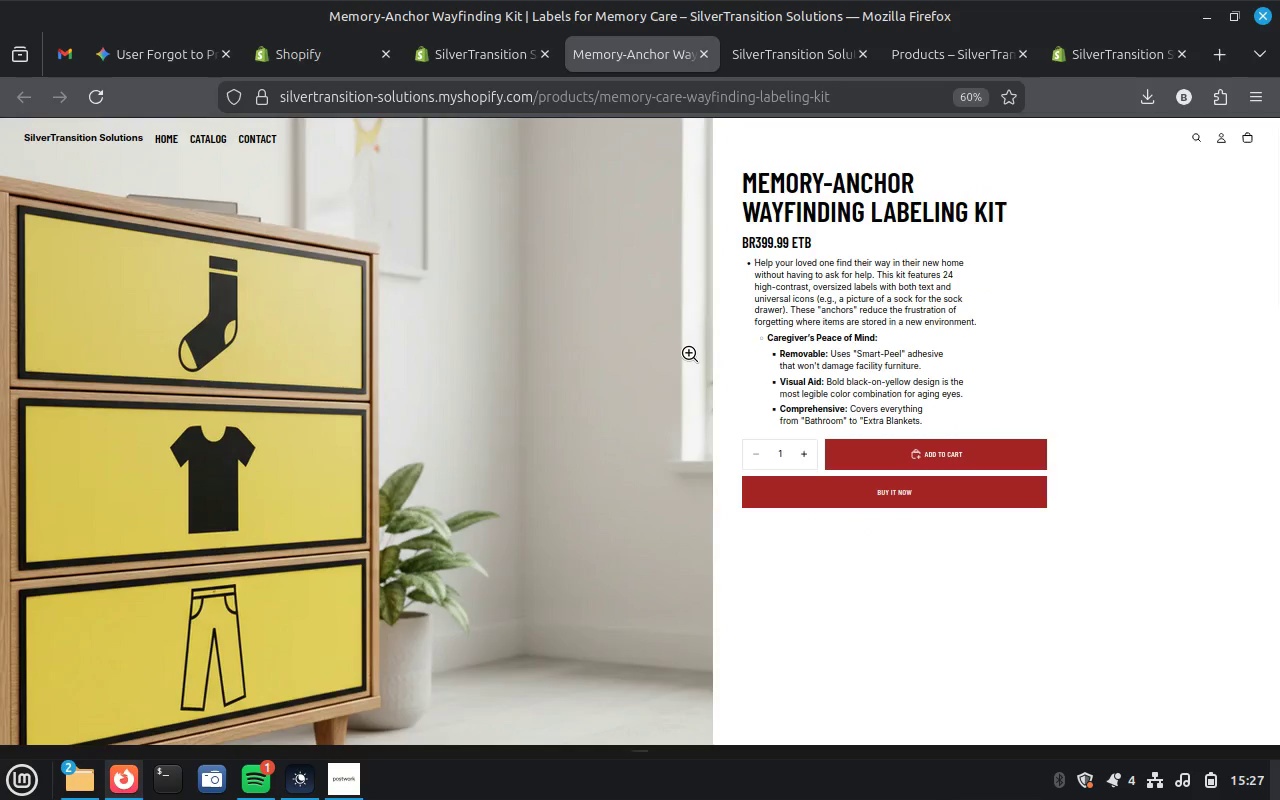 
hold_key(key=ControlLeft, duration=0.53)
scroll: coordinate [688, 352], scroll_direction: down, amount: 3.0
 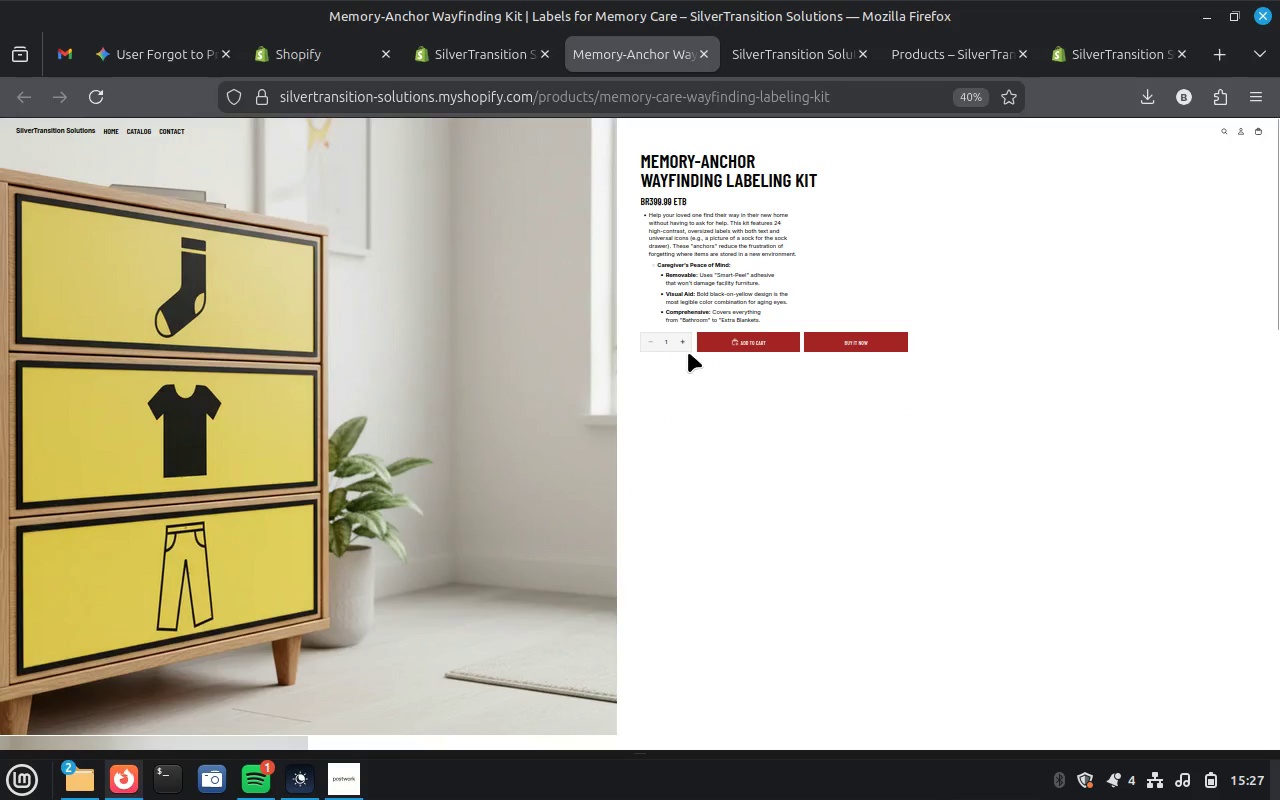 
hold_key(key=ControlLeft, duration=0.34)
scroll: coordinate [688, 352], scroll_direction: up, amount: 2.0
 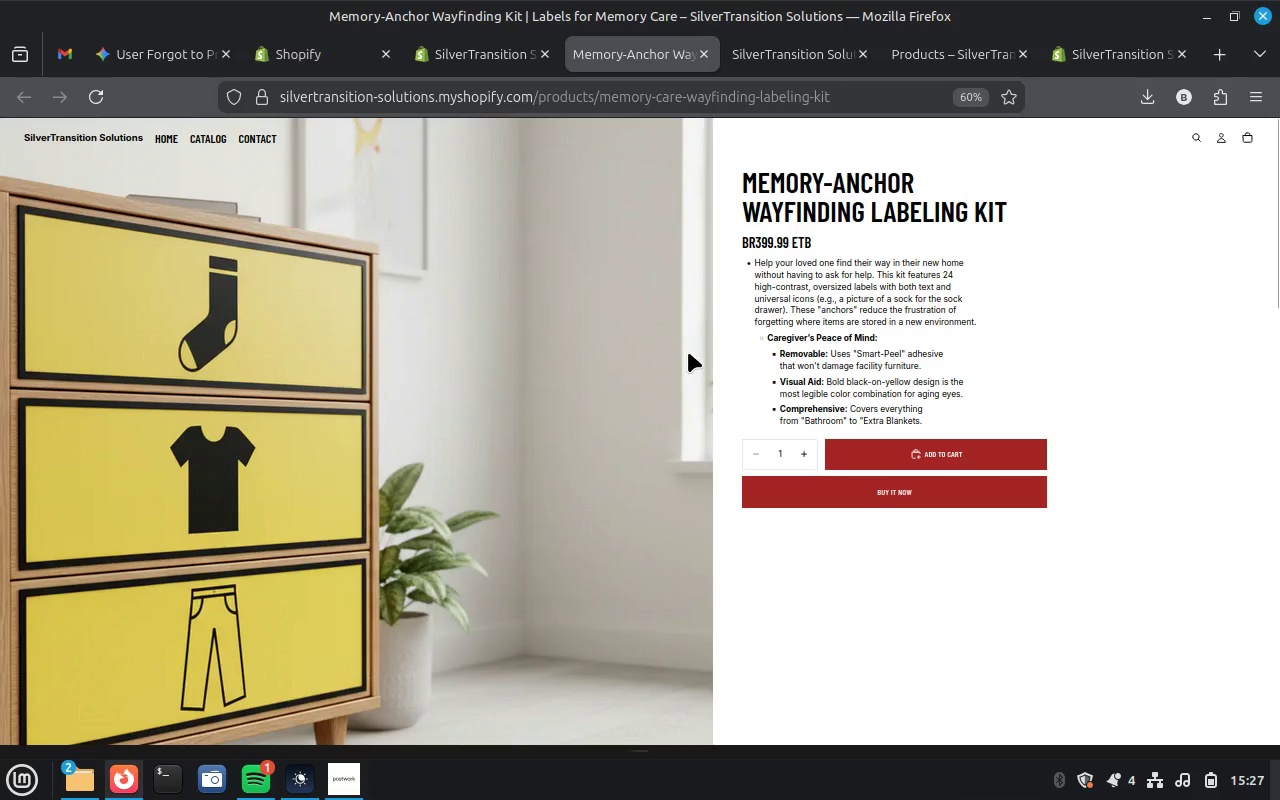 
hold_key(key=ControlLeft, duration=1.53)
 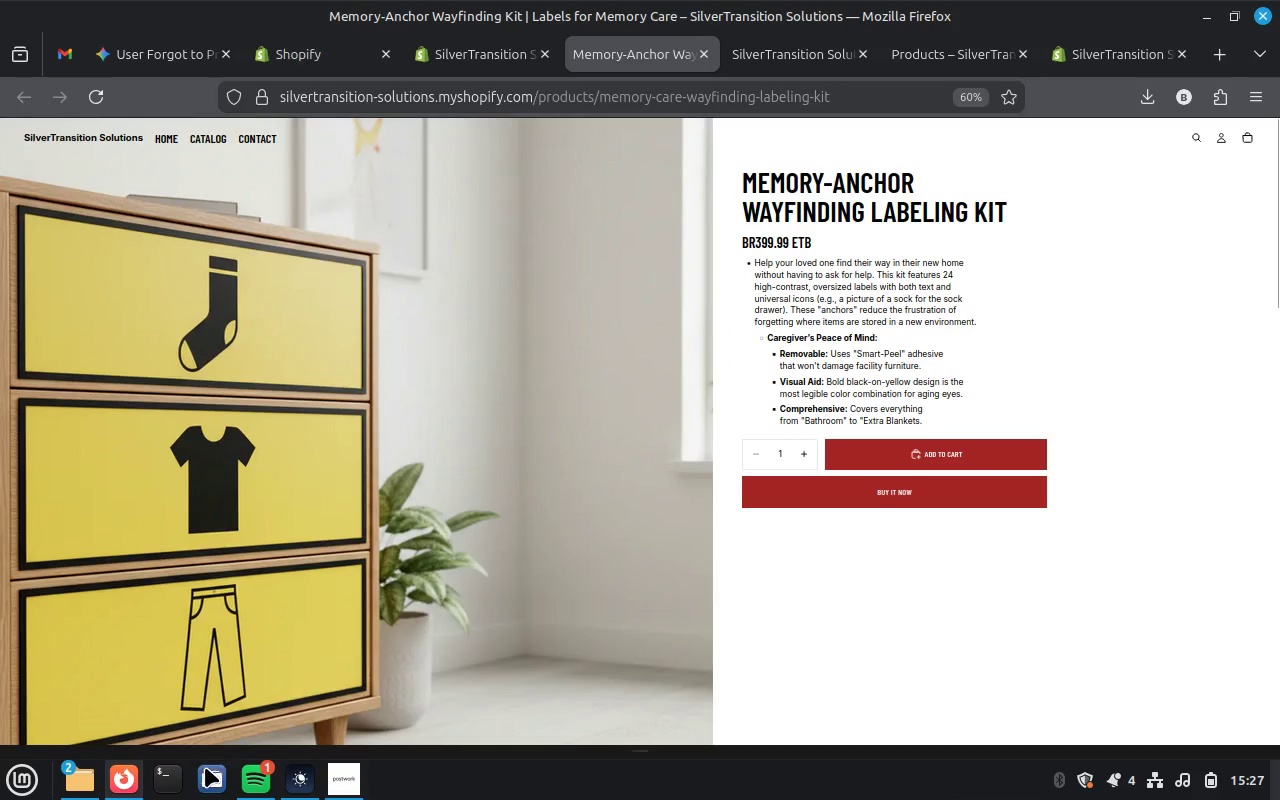 
left_click([208, 779])
 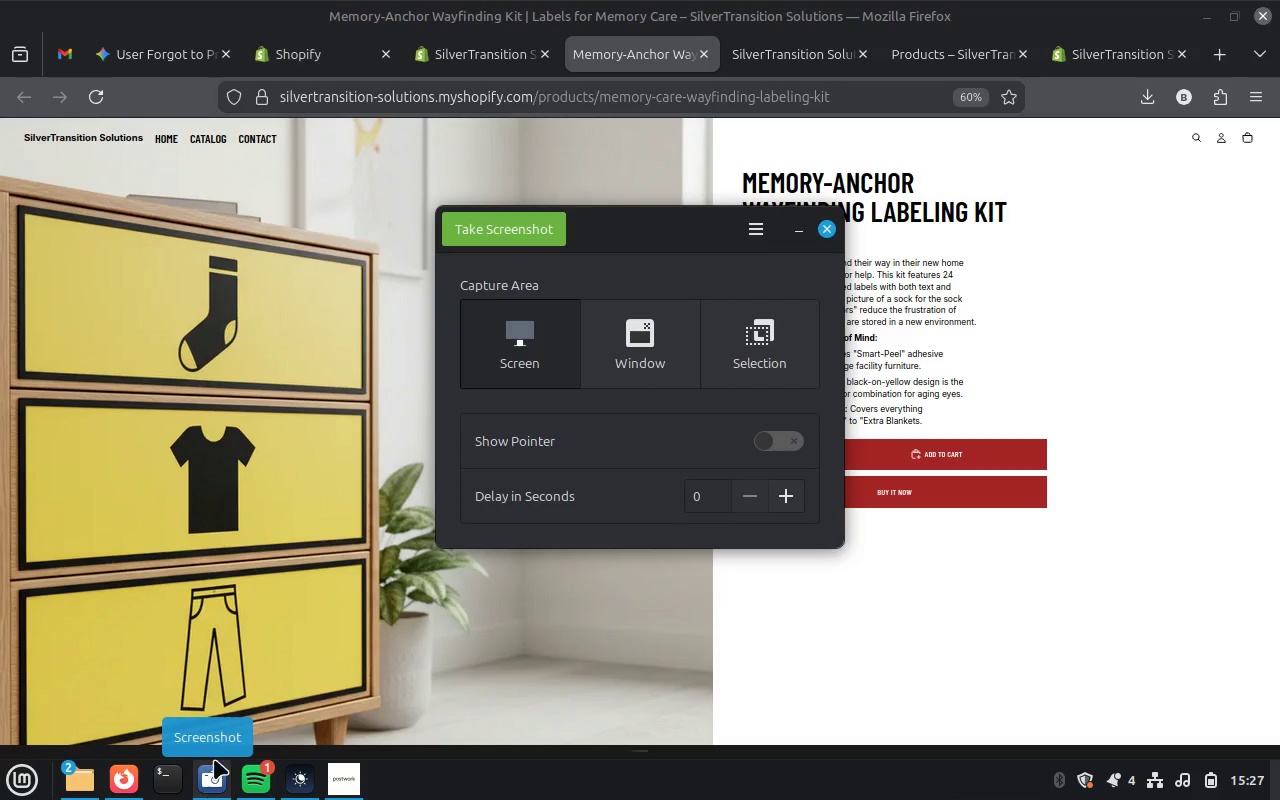 
left_click([643, 365])
 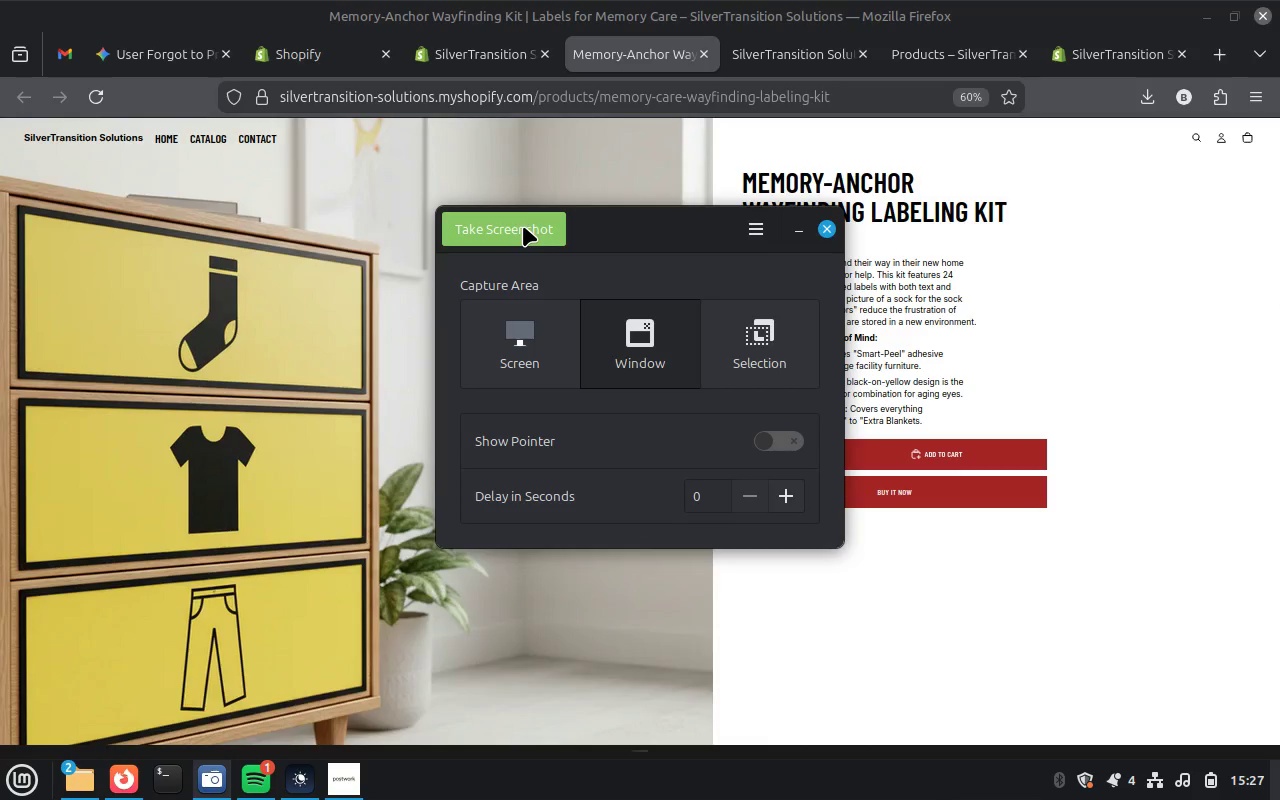 
left_click([523, 226])
 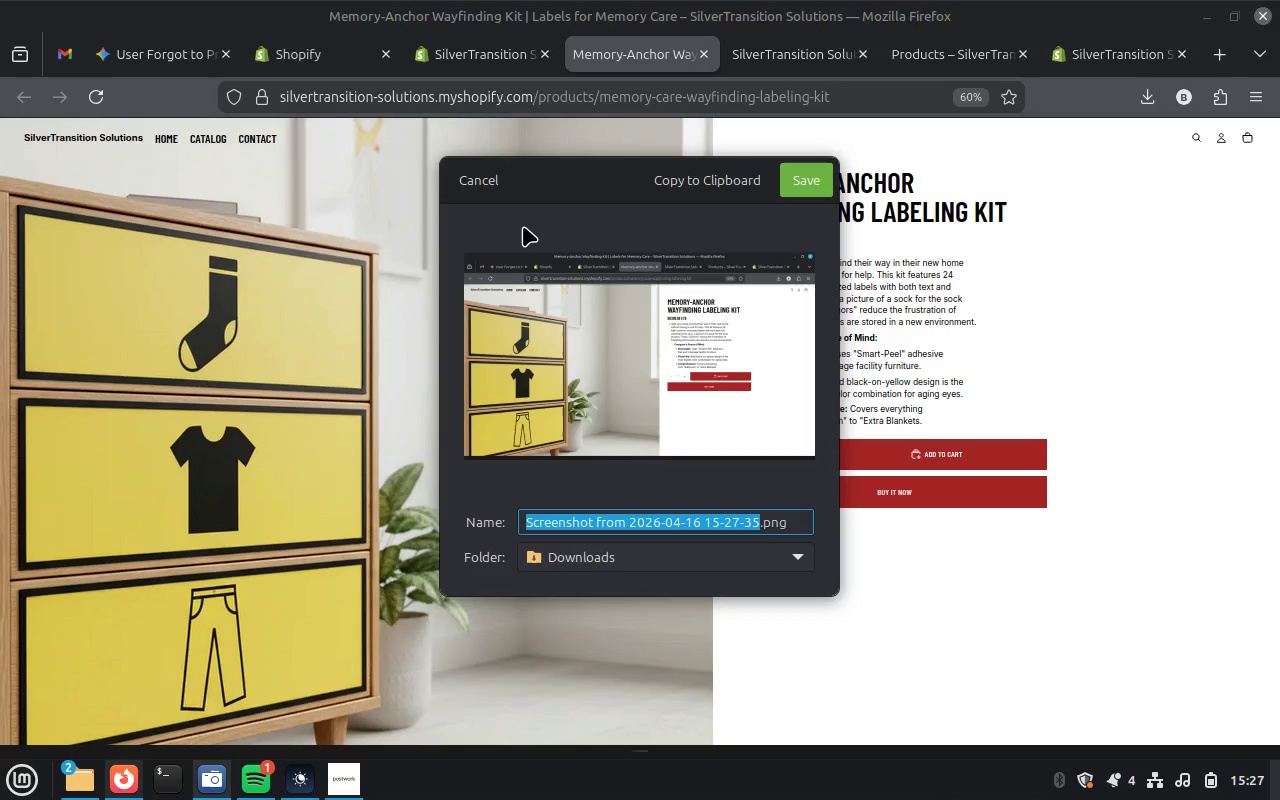 
wait(8.22)
 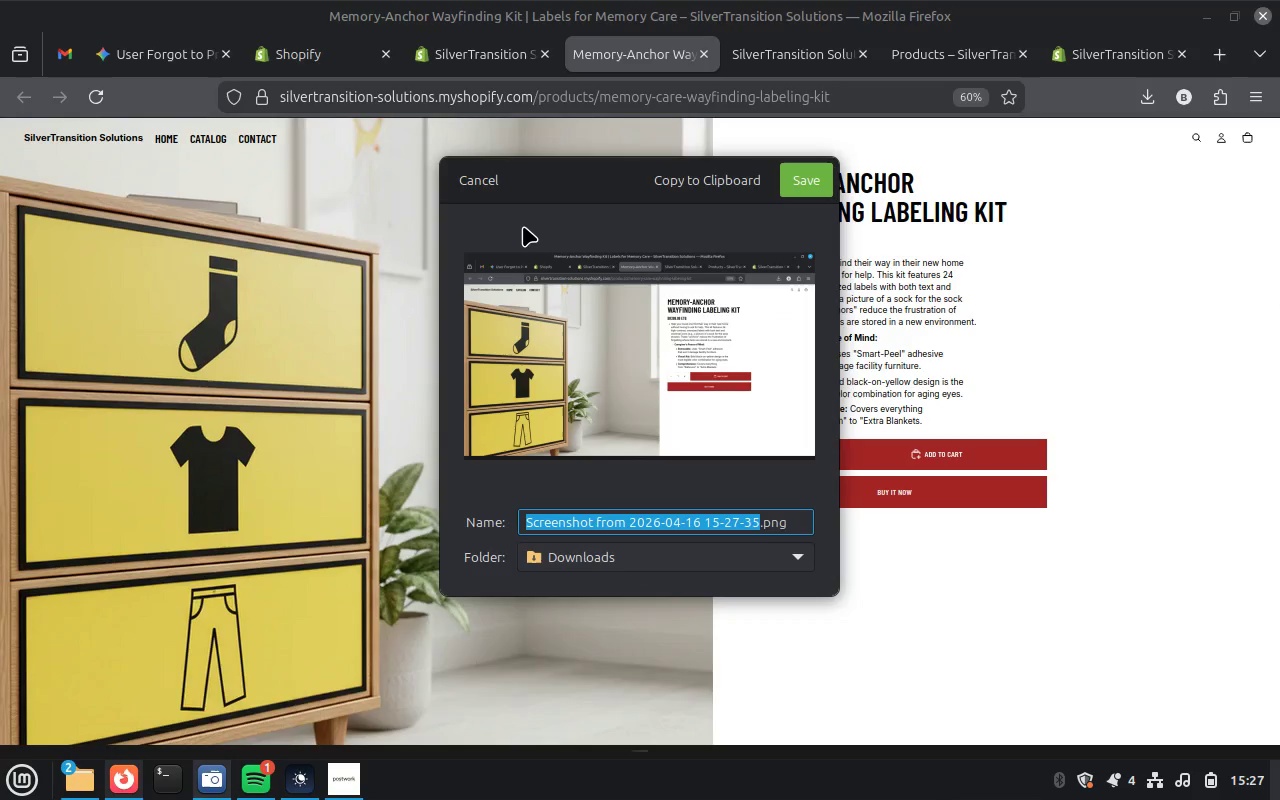 
type(t8)
 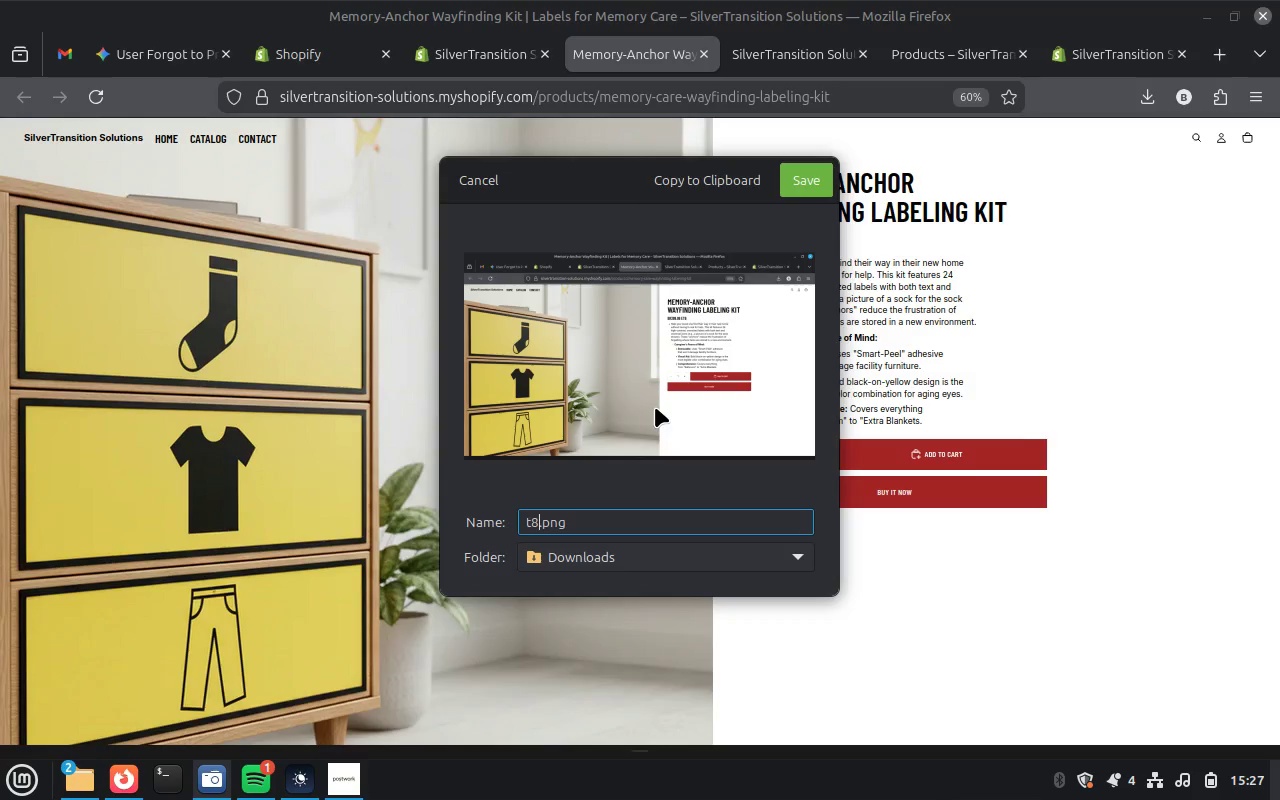 
key(Enter)
 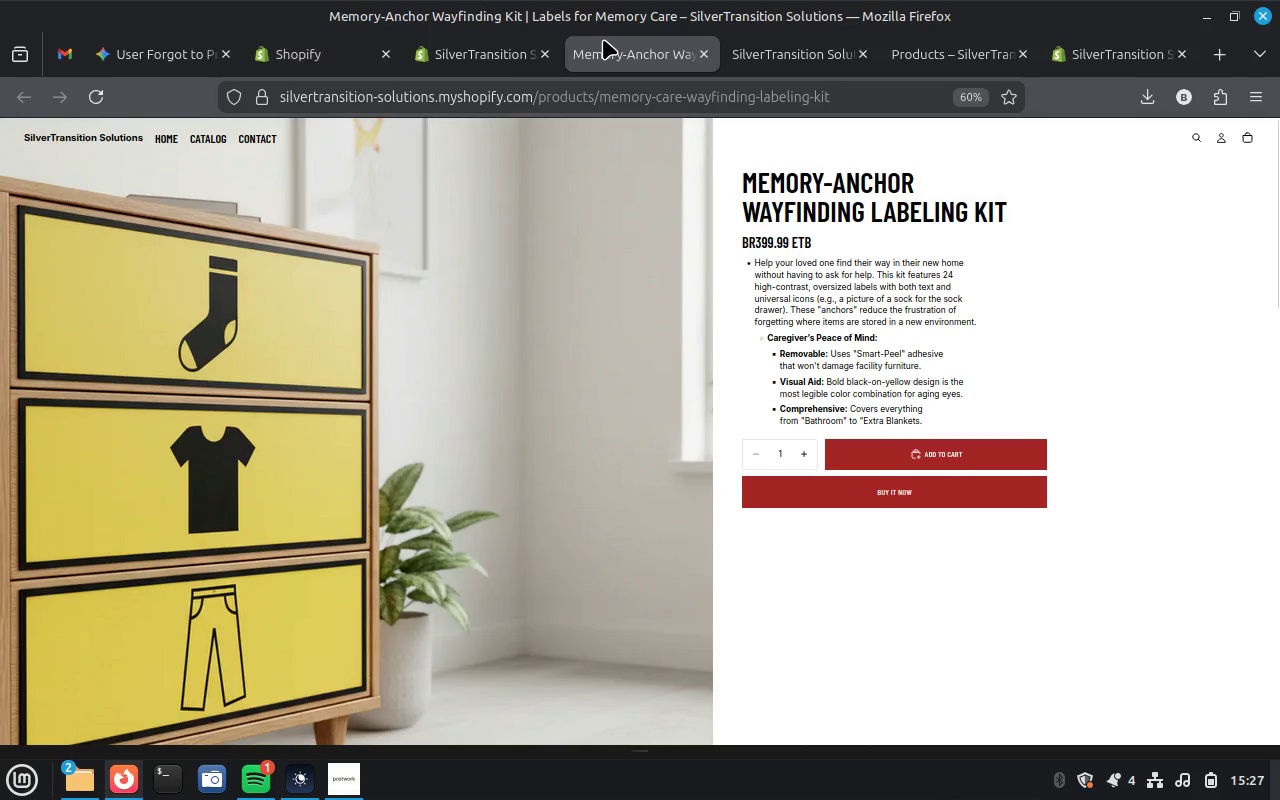 
mouse_move([498, 49])
 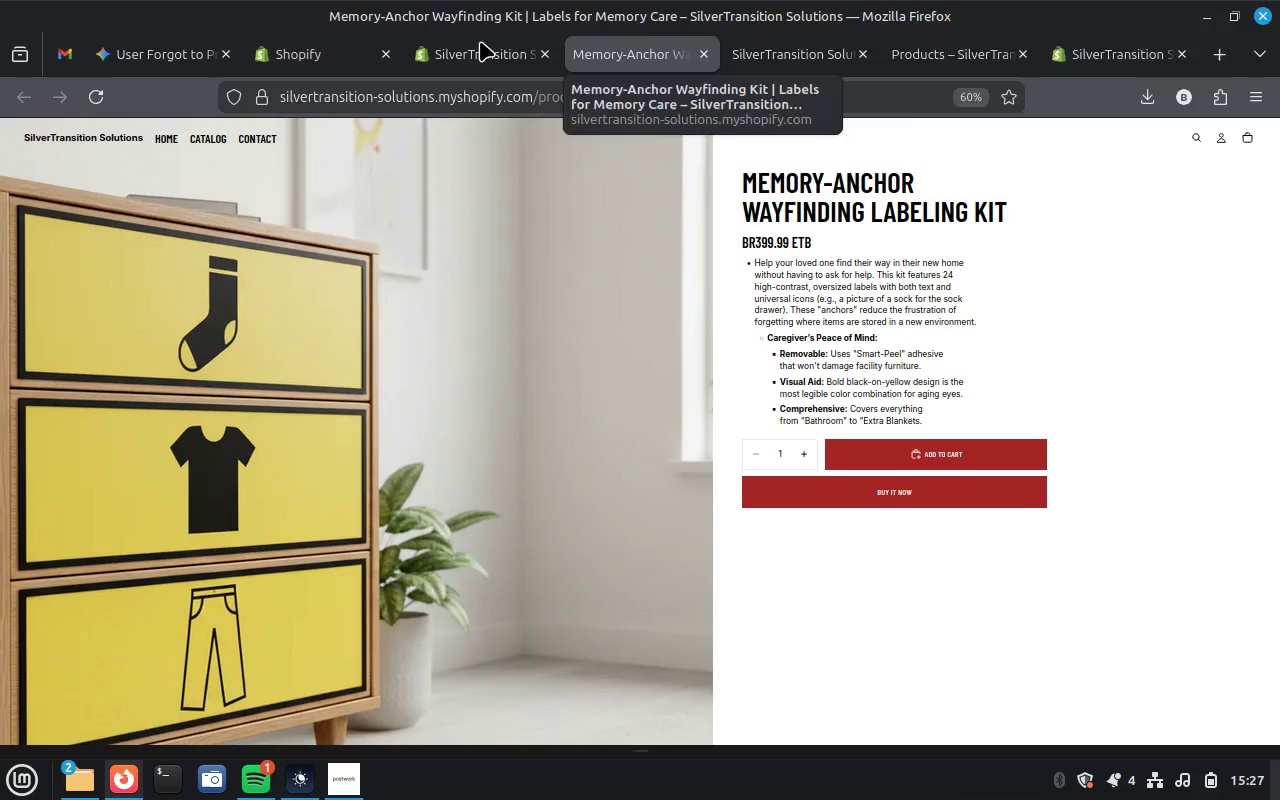 
left_click([474, 55])
 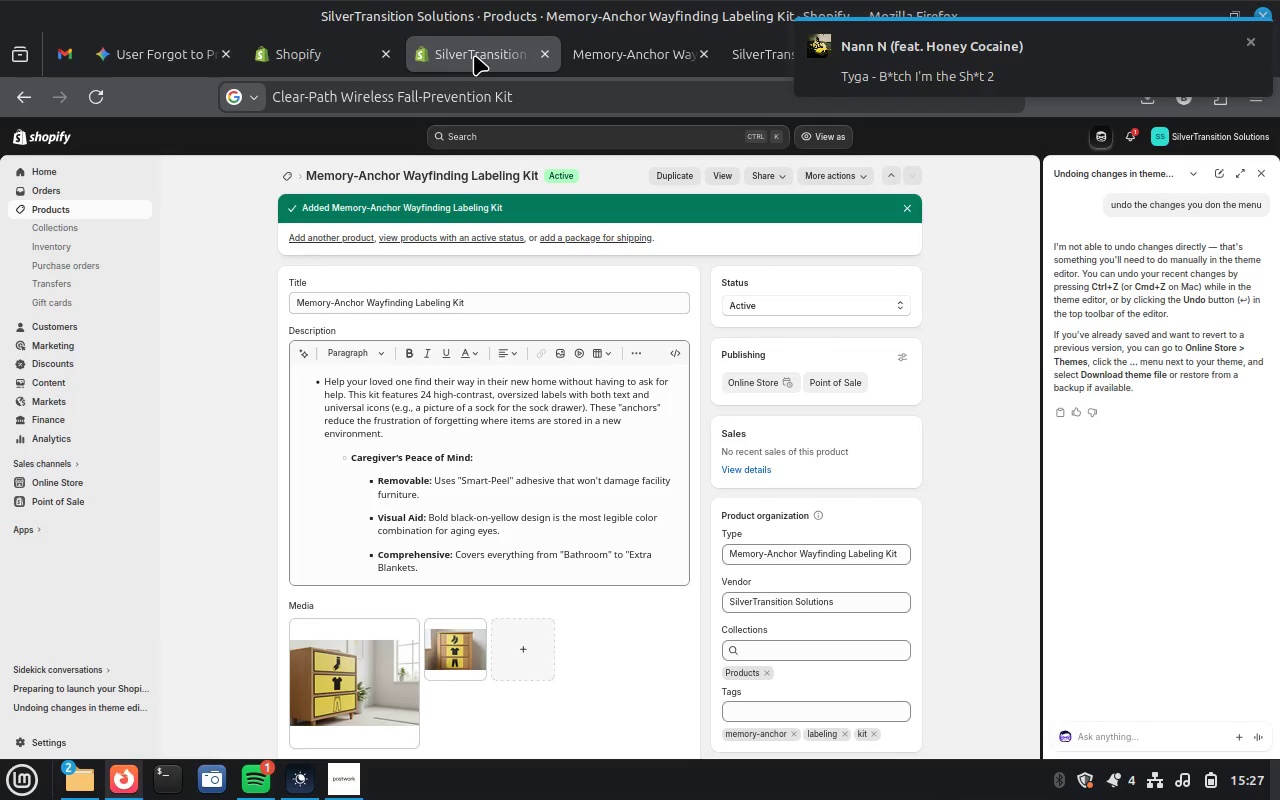 
left_click([646, 68])
 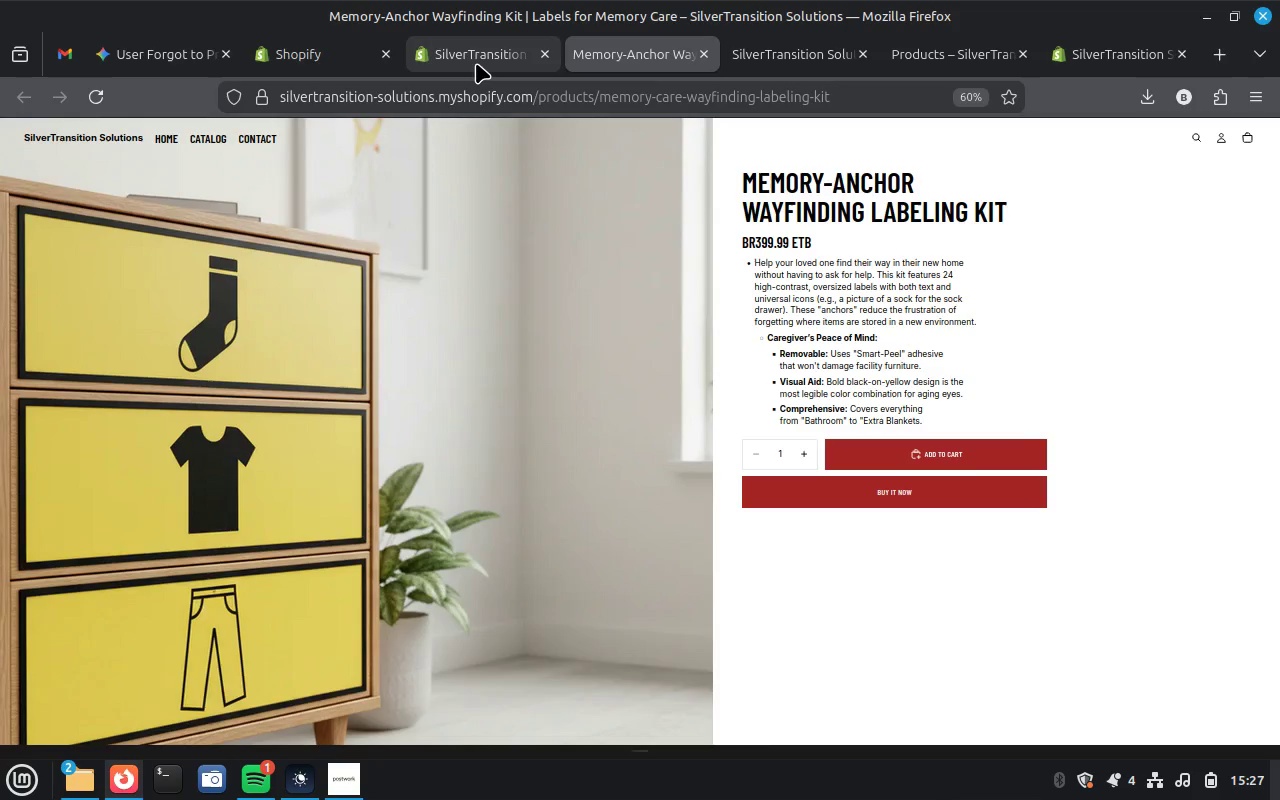 
left_click([476, 63])
 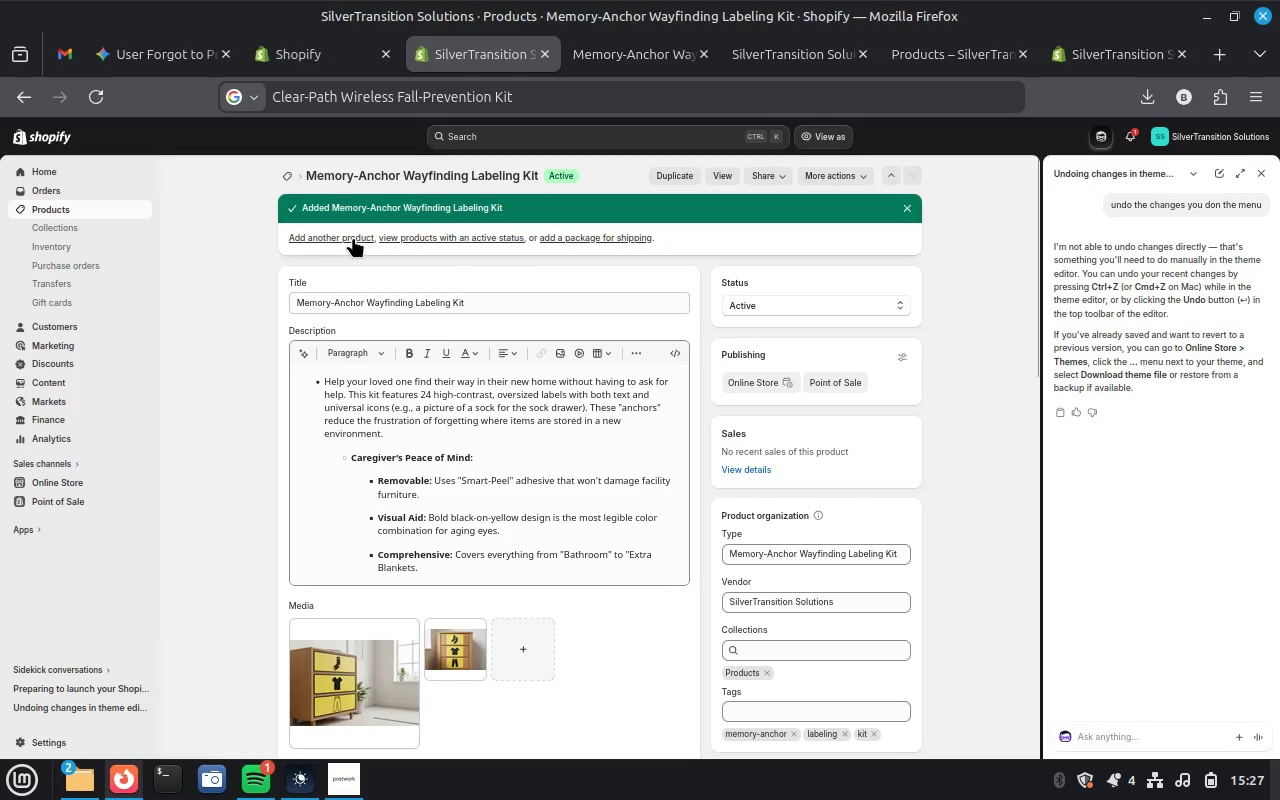 
left_click([353, 237])
 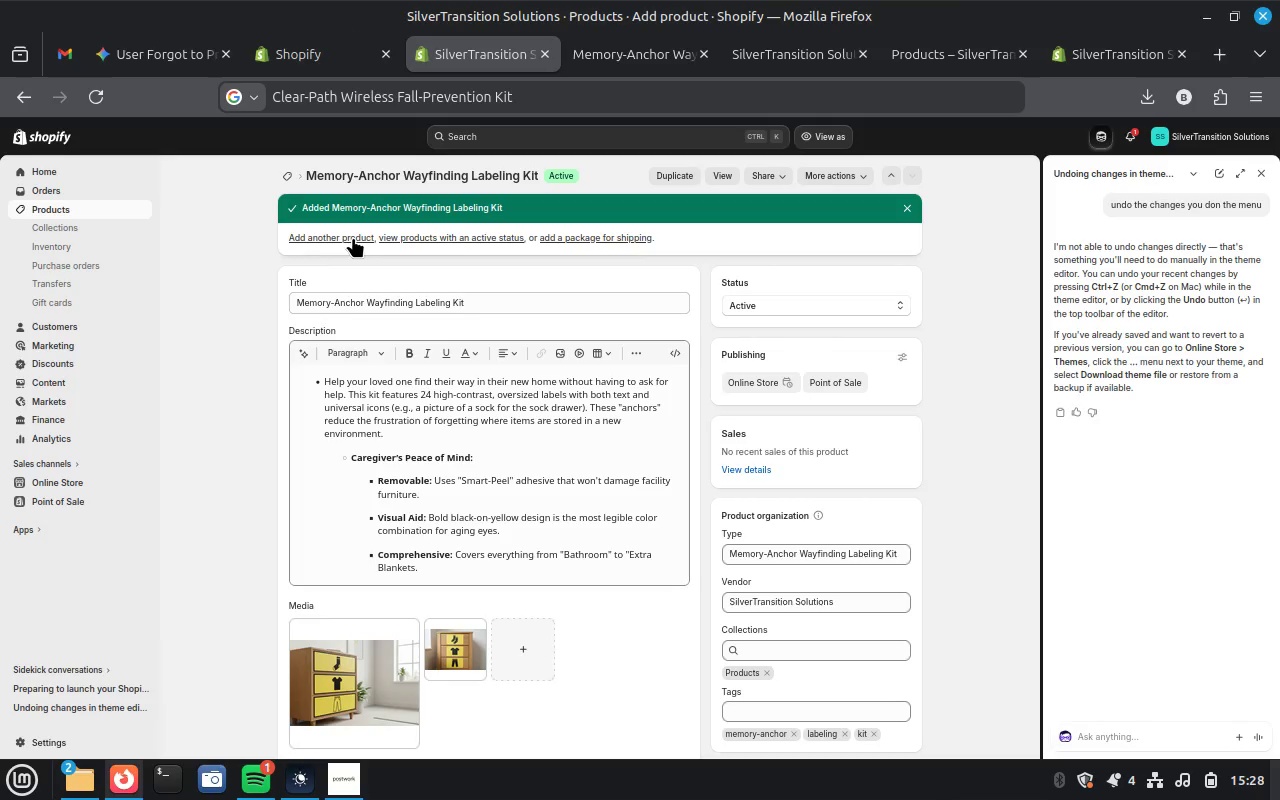 
wait(6.33)
 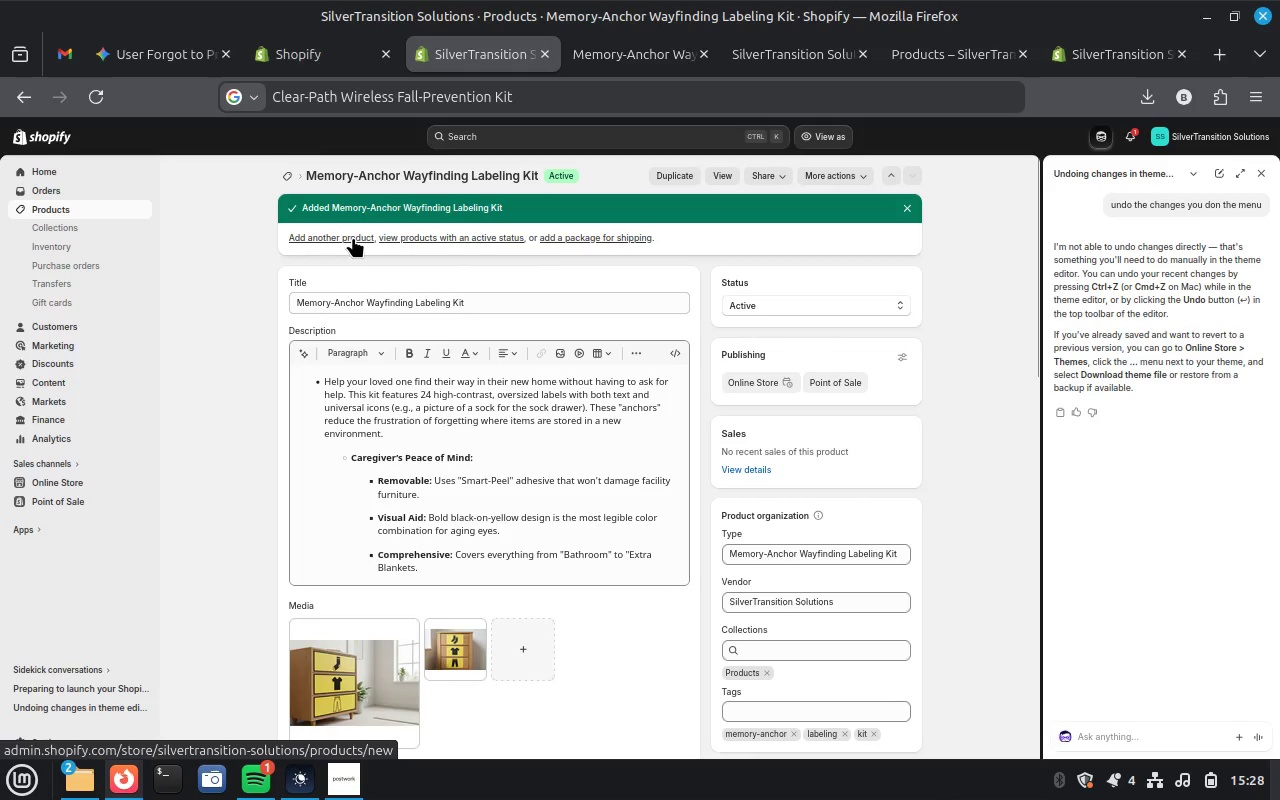 
left_click([177, 48])
 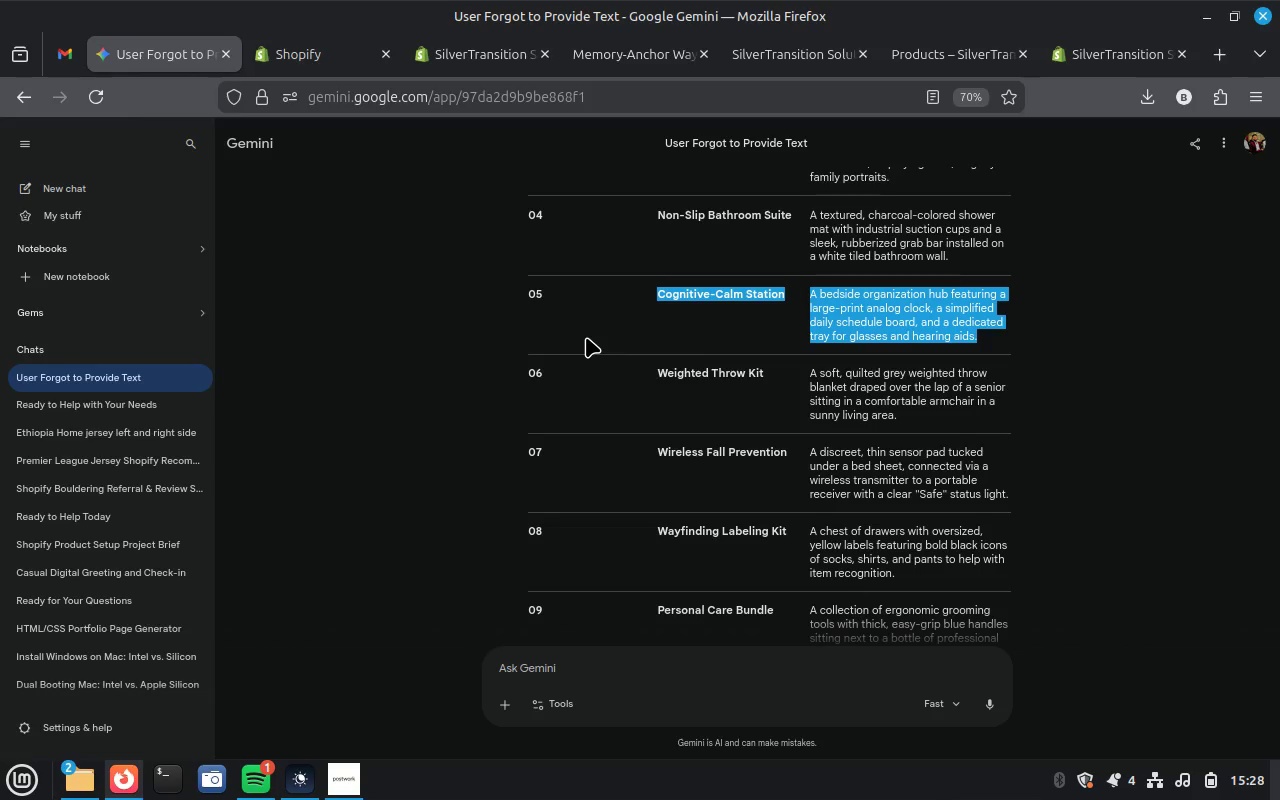 
scroll: coordinate [586, 337], scroll_direction: up, amount: 1.0
 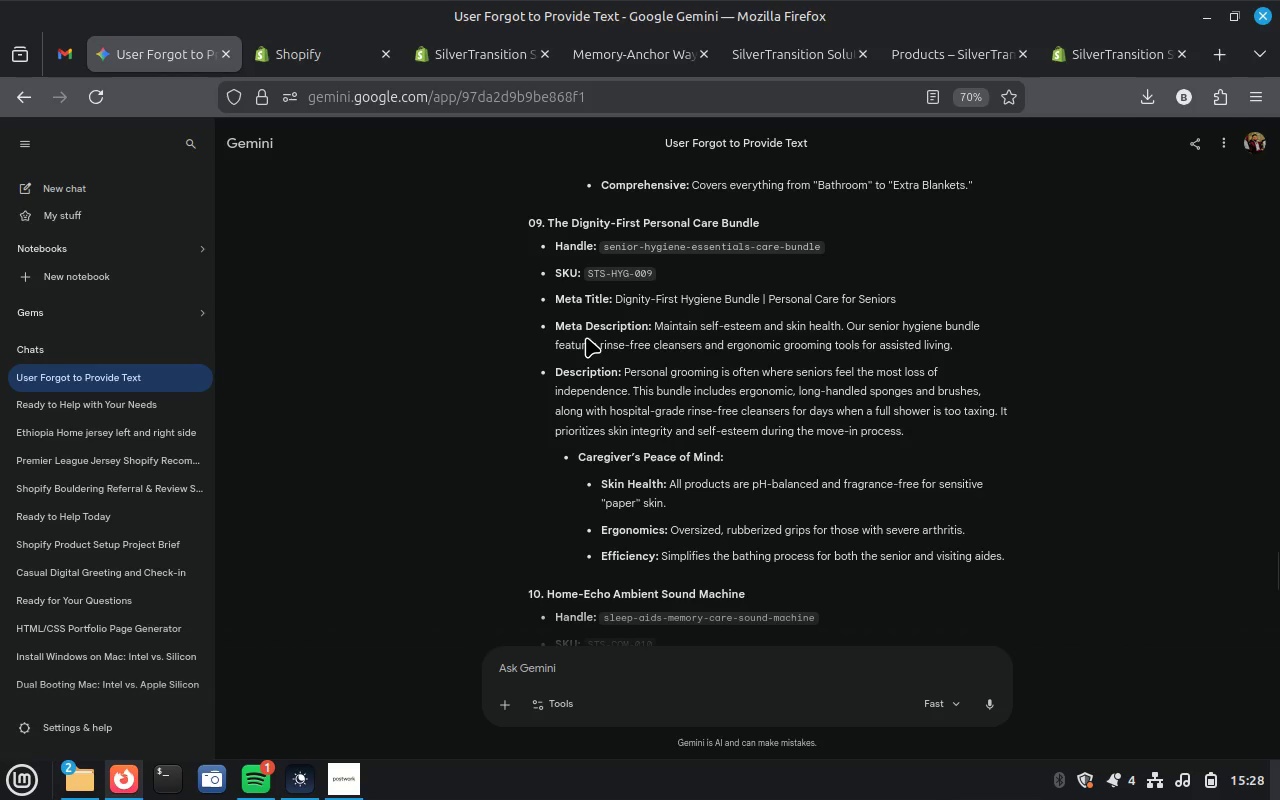 
left_click_drag(start_coordinate=[552, 223], to_coordinate=[965, 523])
 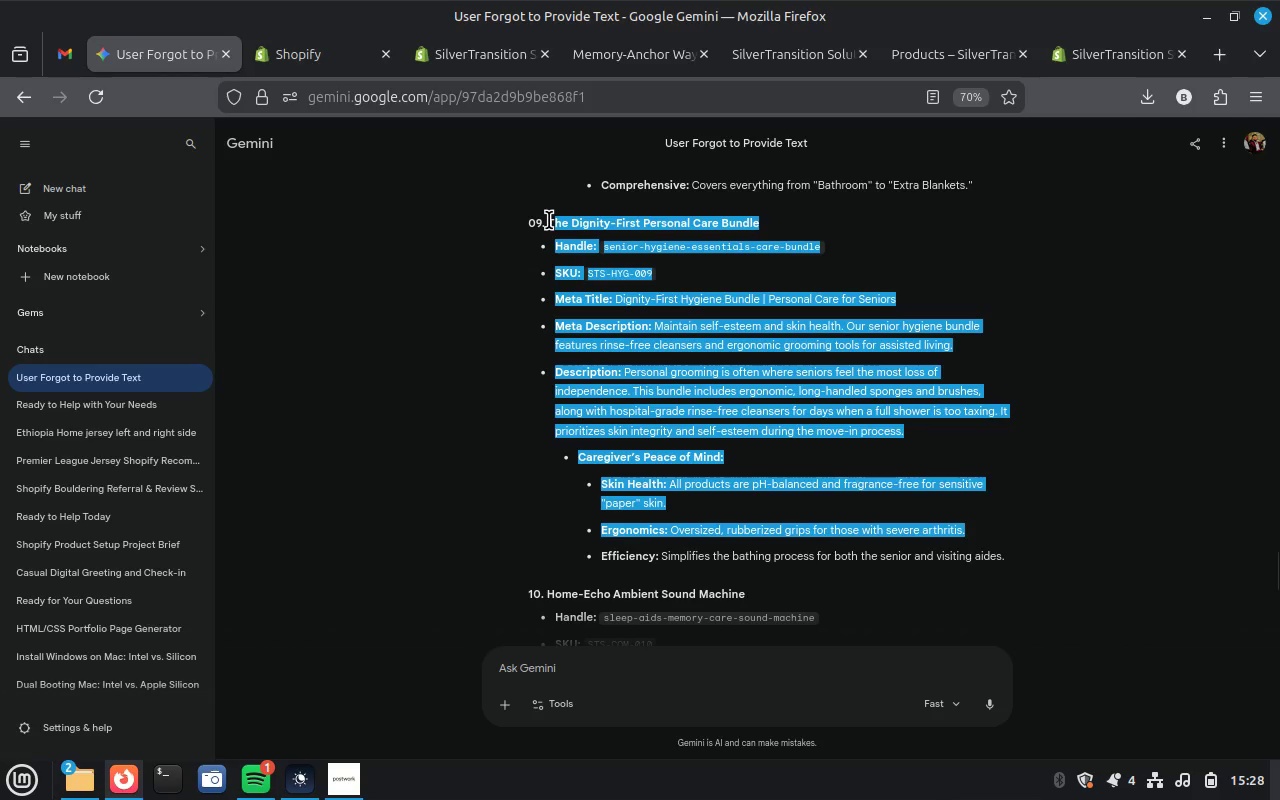 
left_click_drag(start_coordinate=[549, 220], to_coordinate=[1030, 558])
 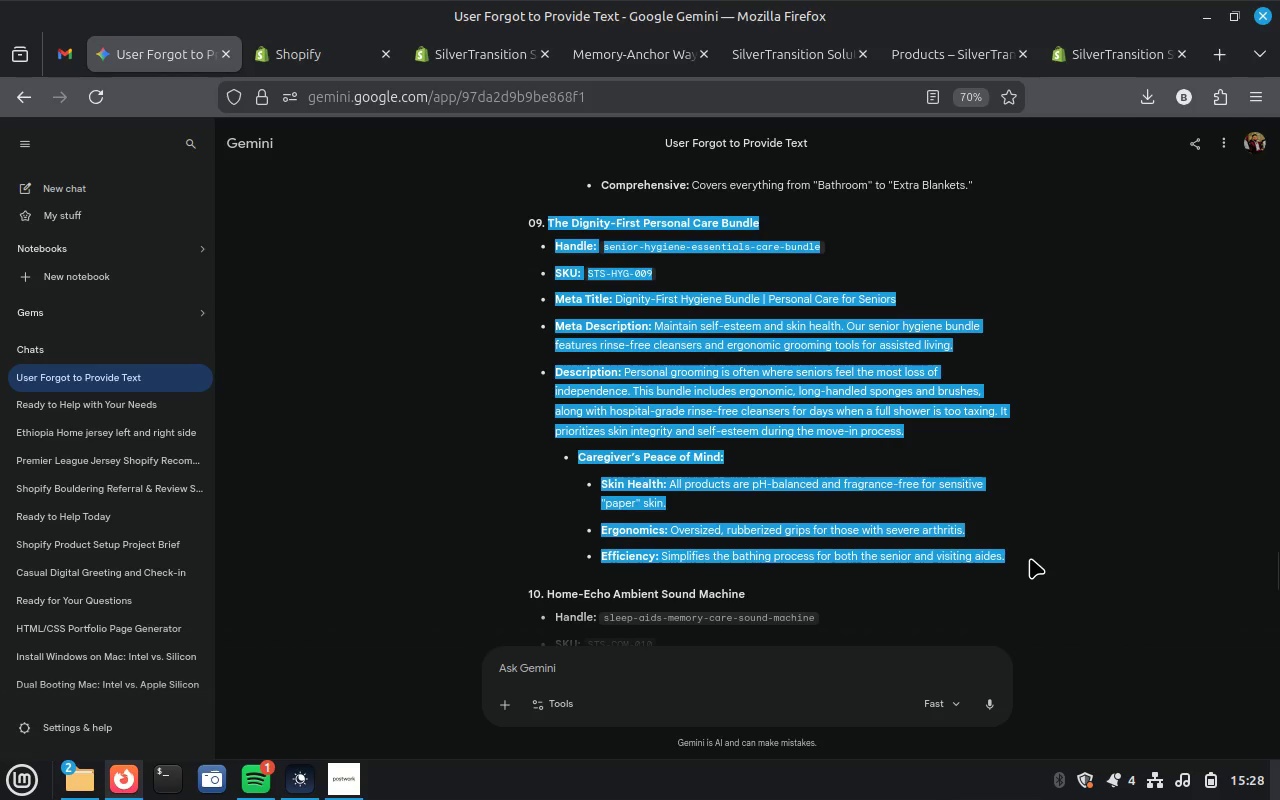 
key(Control+C)
 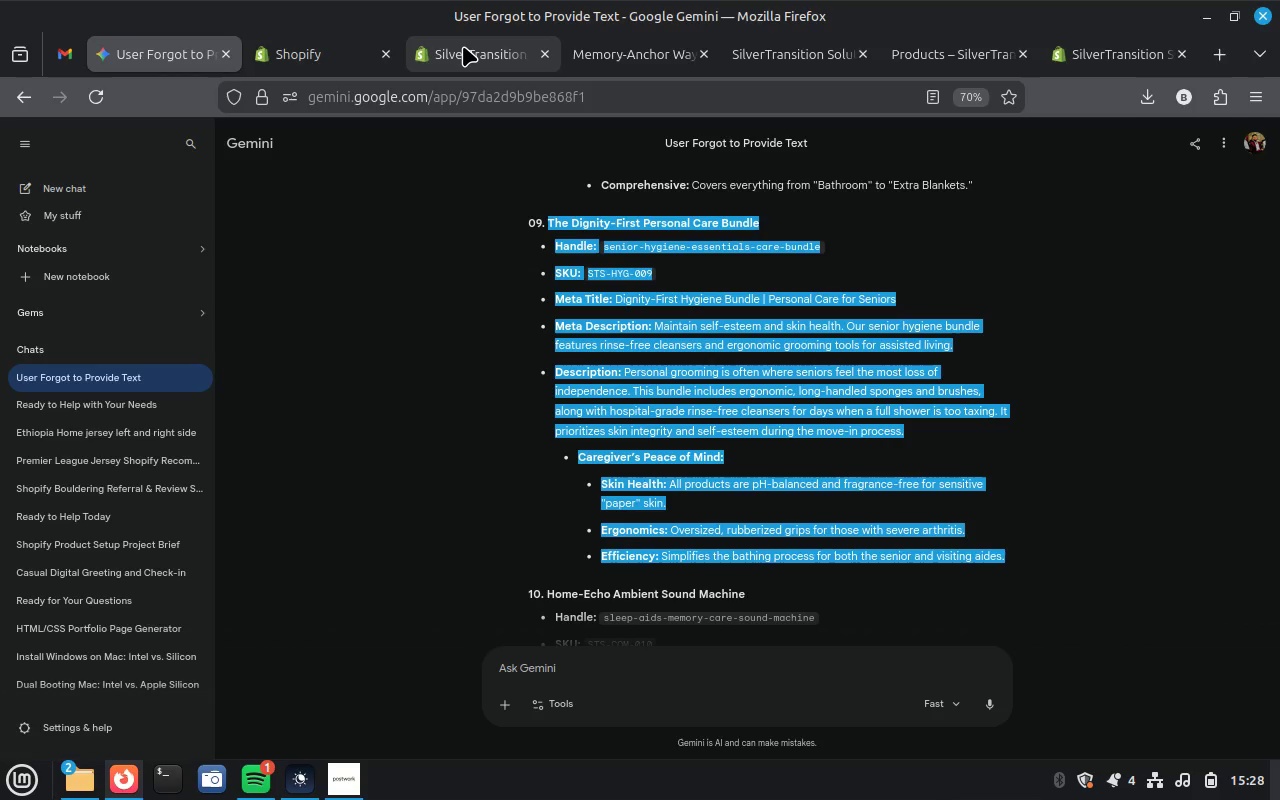 
left_click([463, 46])
 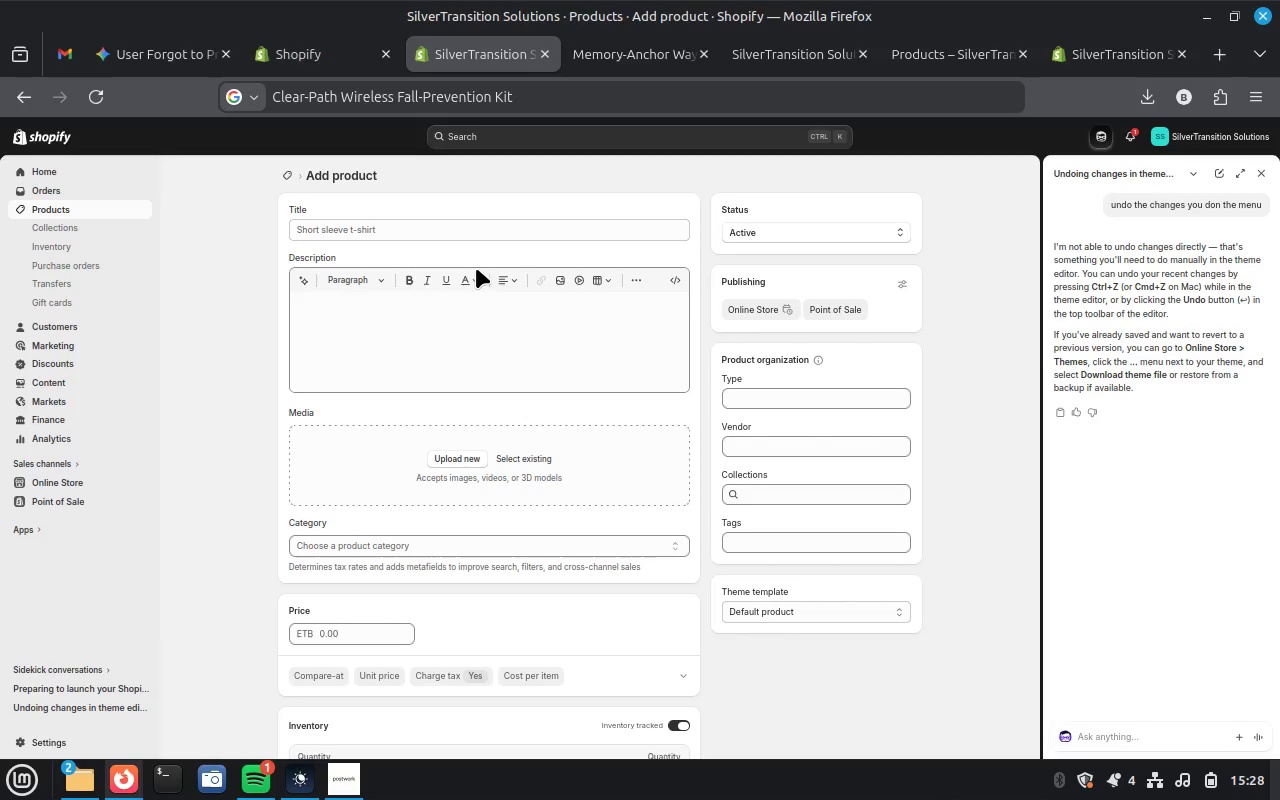 
left_click([476, 339])
 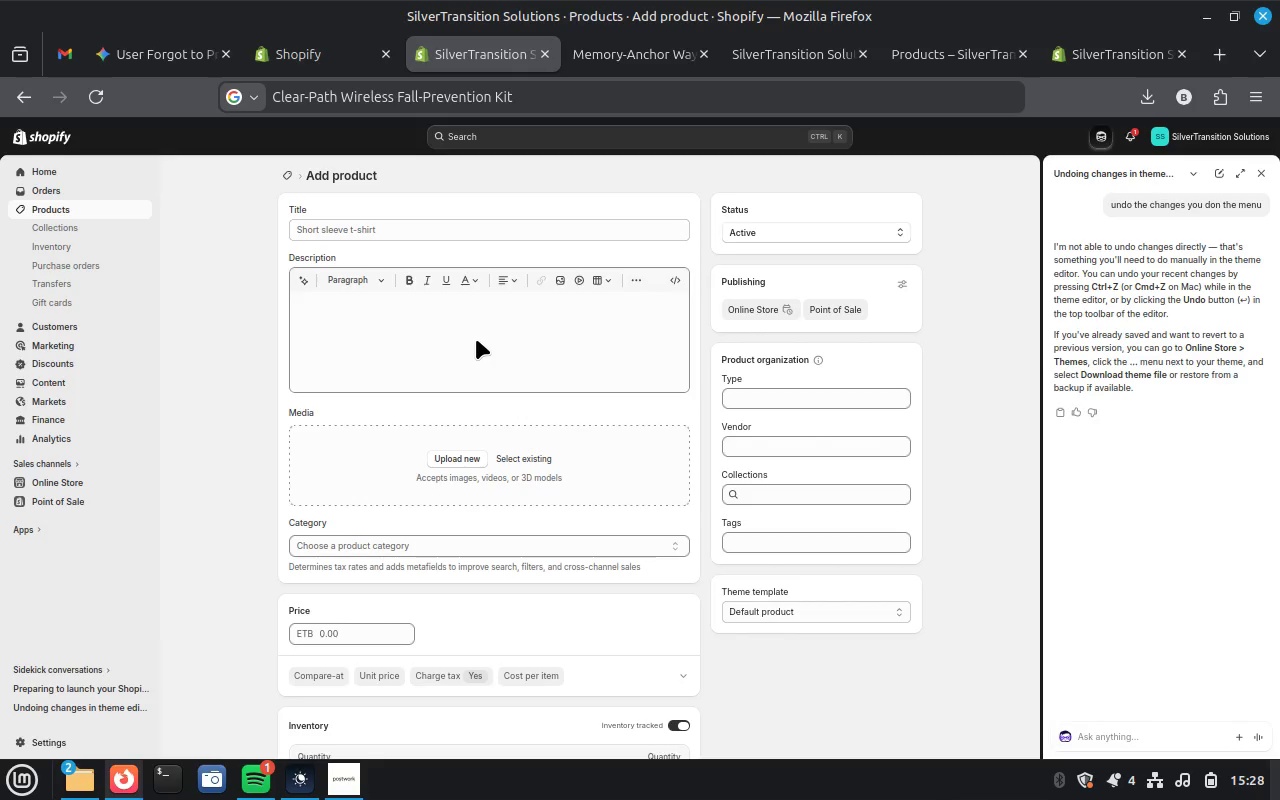 
key(Control+V)
 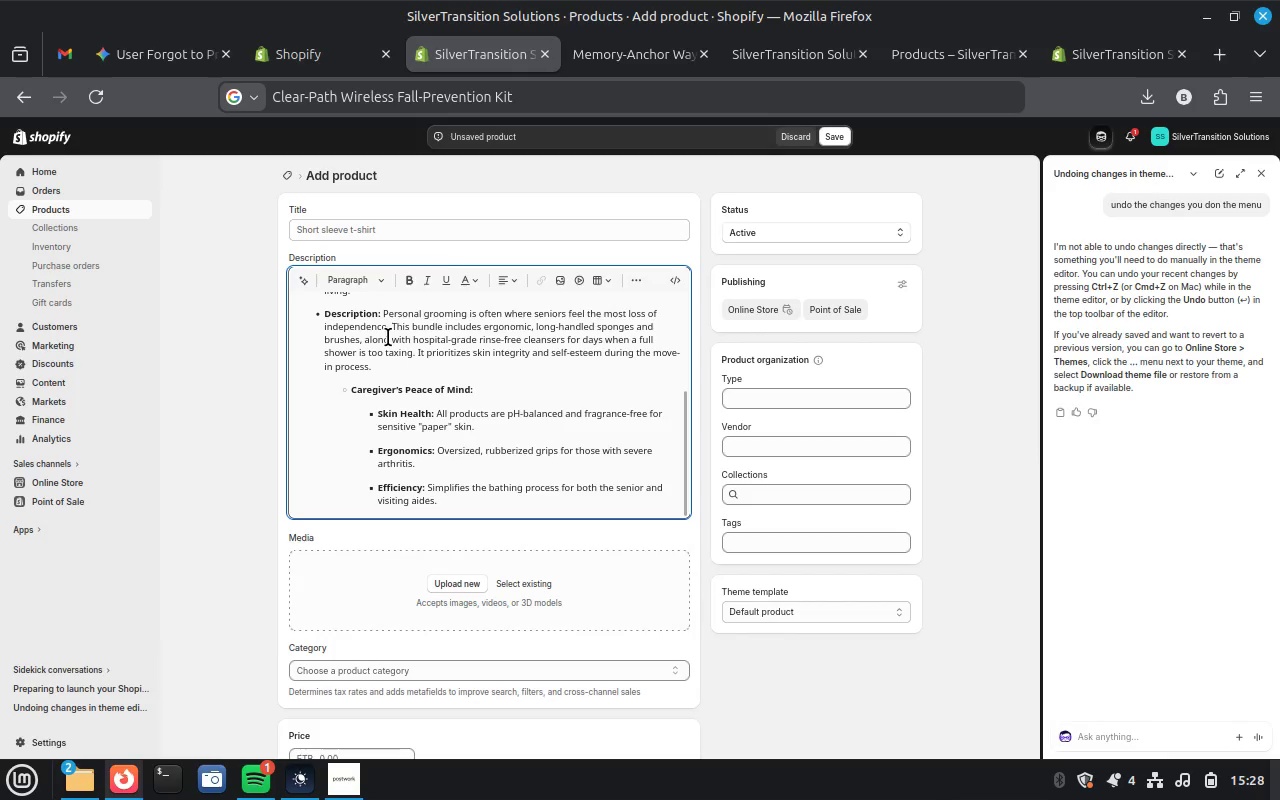 
scroll: coordinate [428, 377], scroll_direction: up, amount: 16.0
 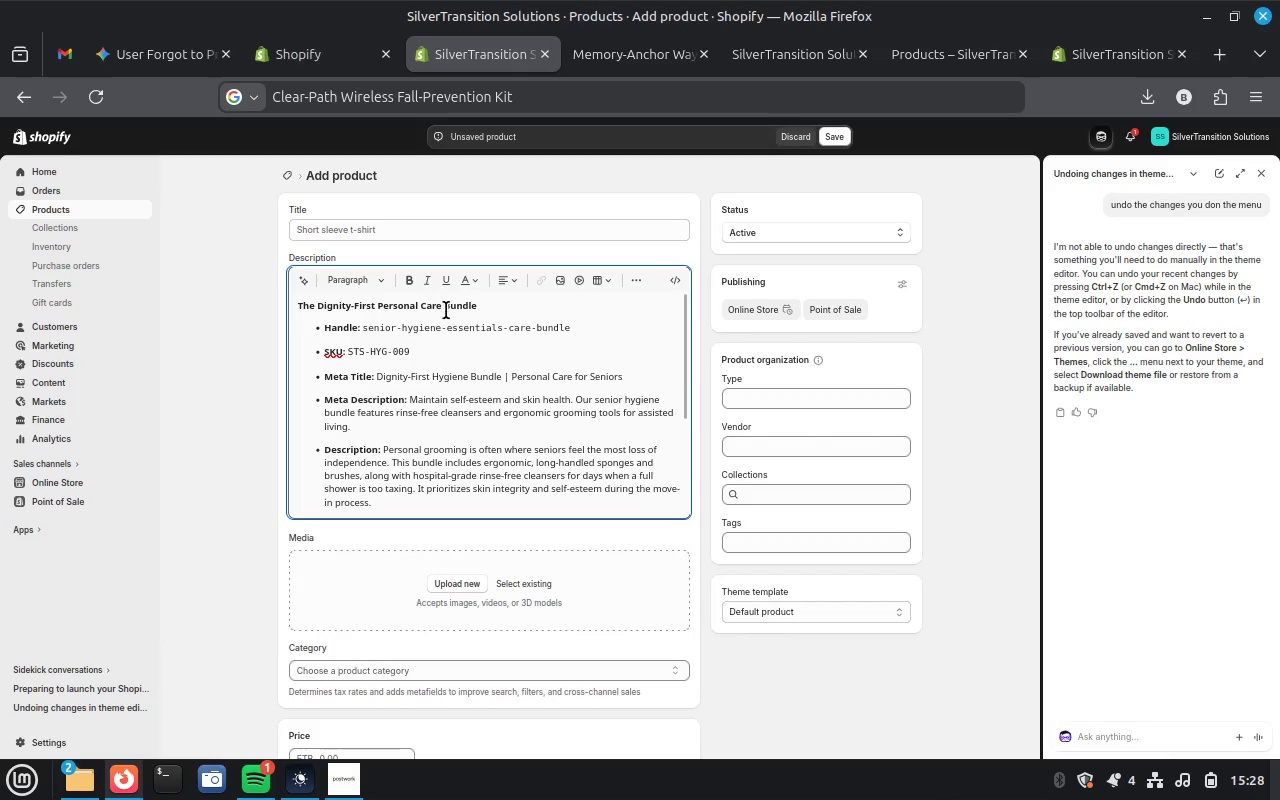 
left_click([446, 310])
 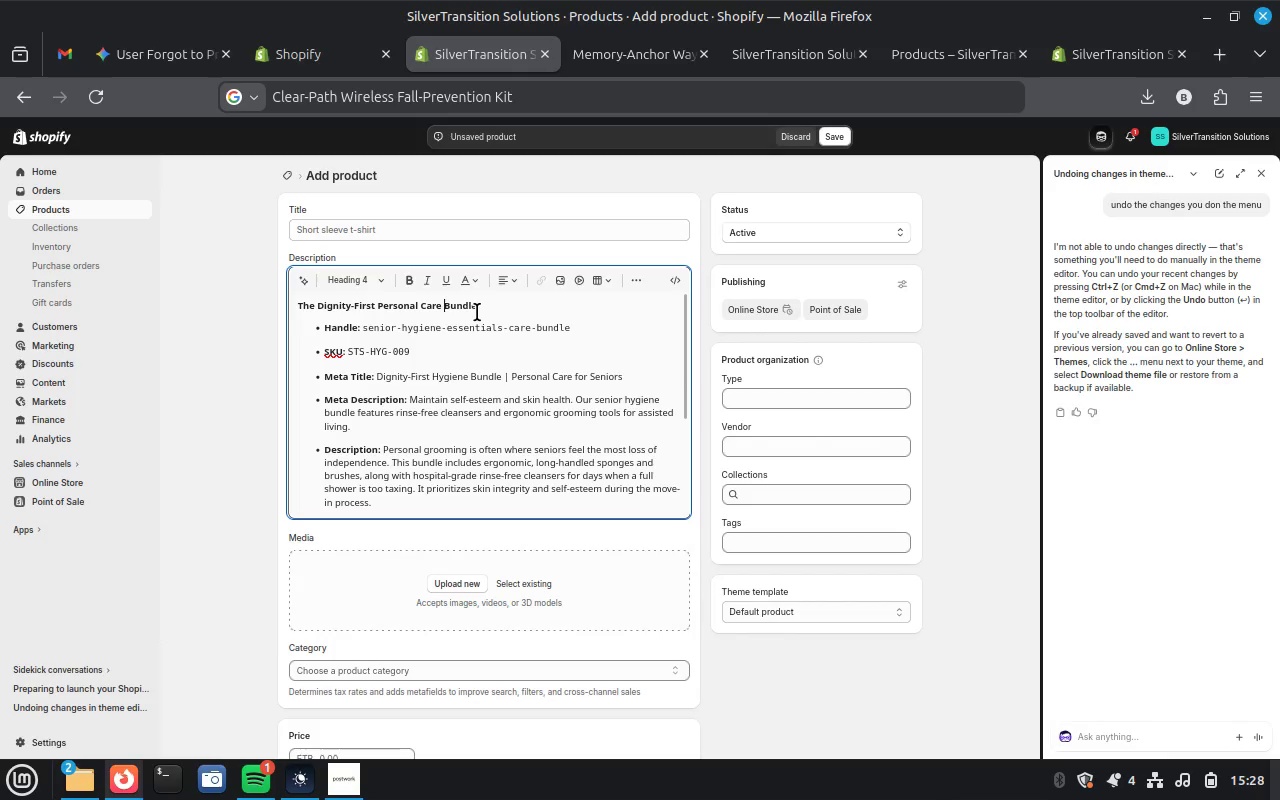 
double_click([477, 312])
 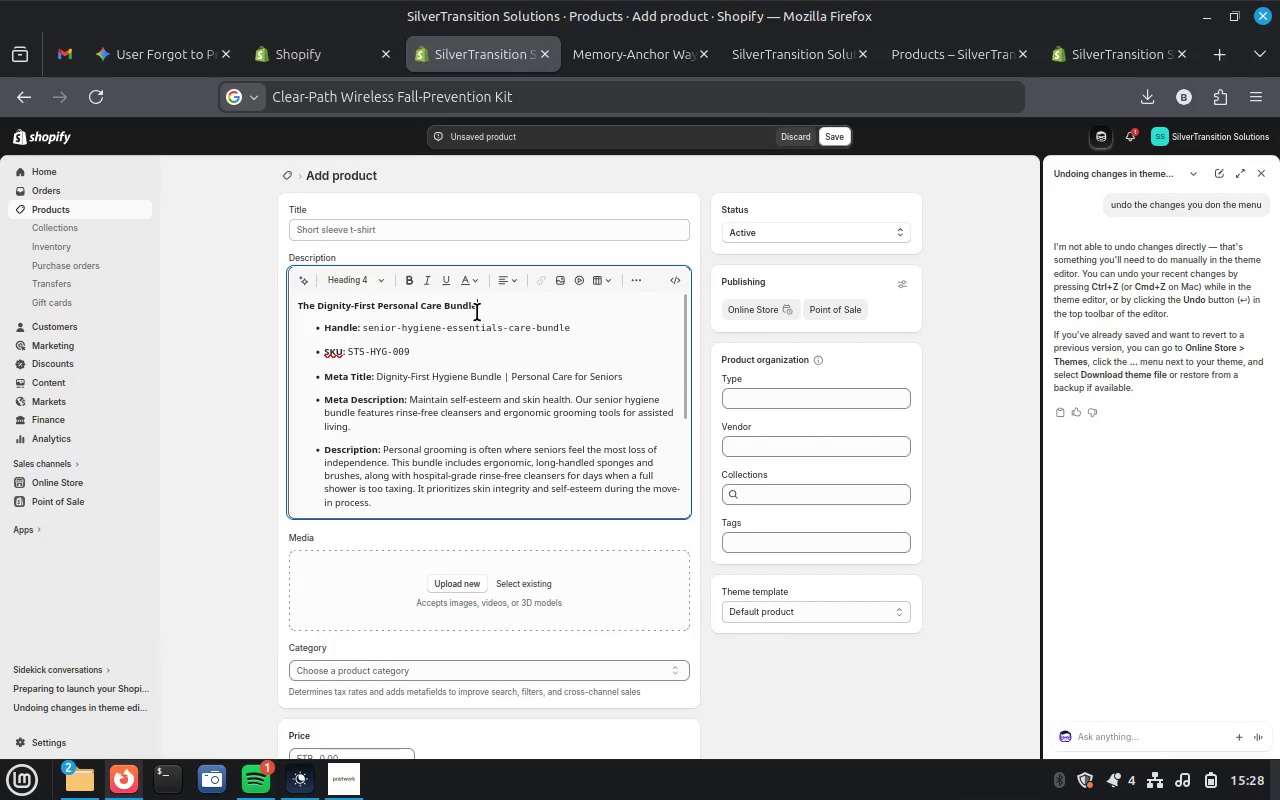 
triple_click([477, 312])
 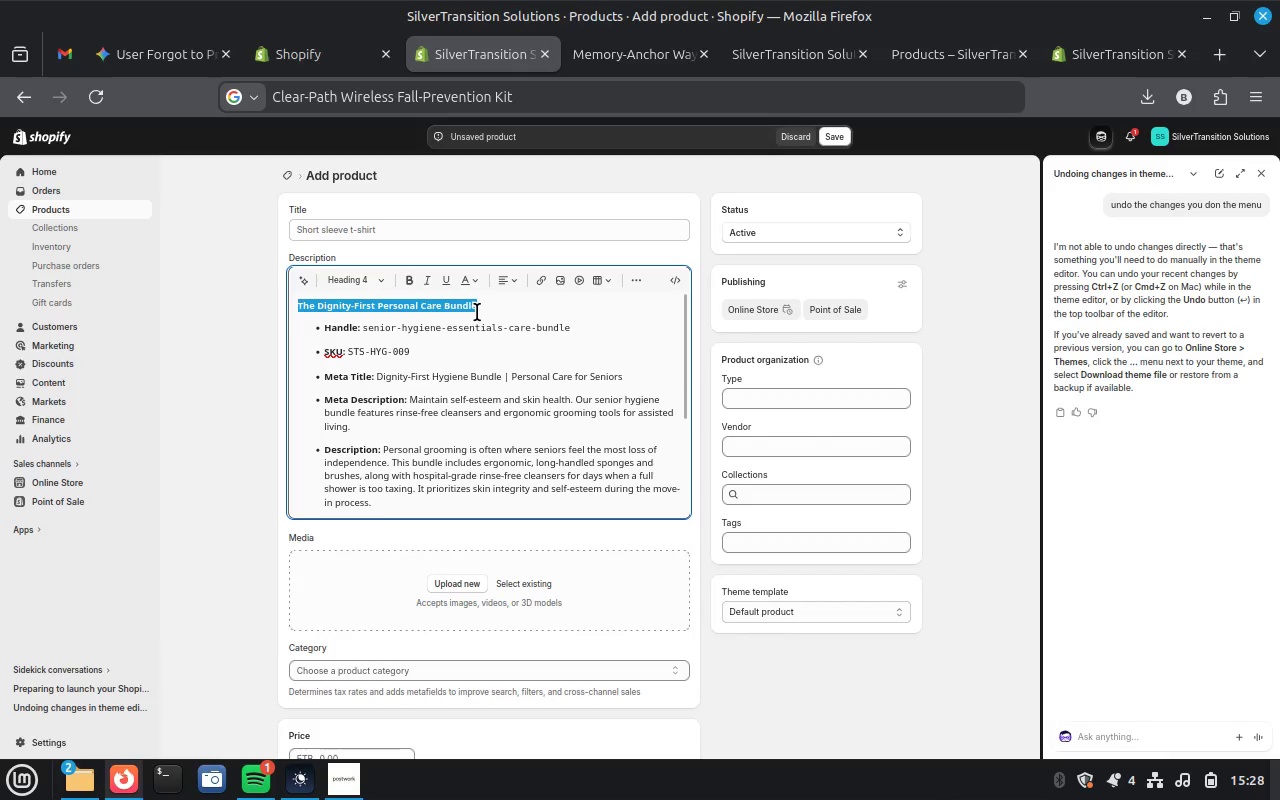 
key(Control+X)
 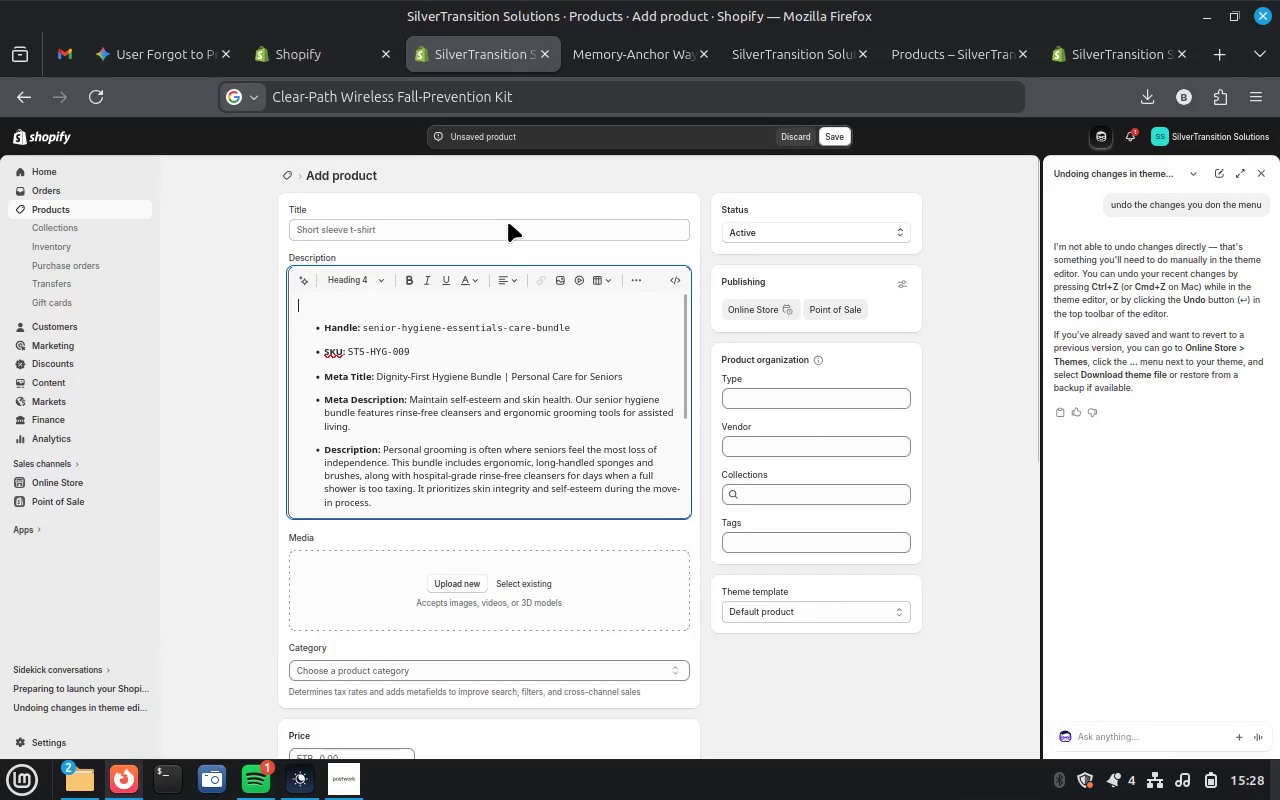 
left_click([507, 223])
 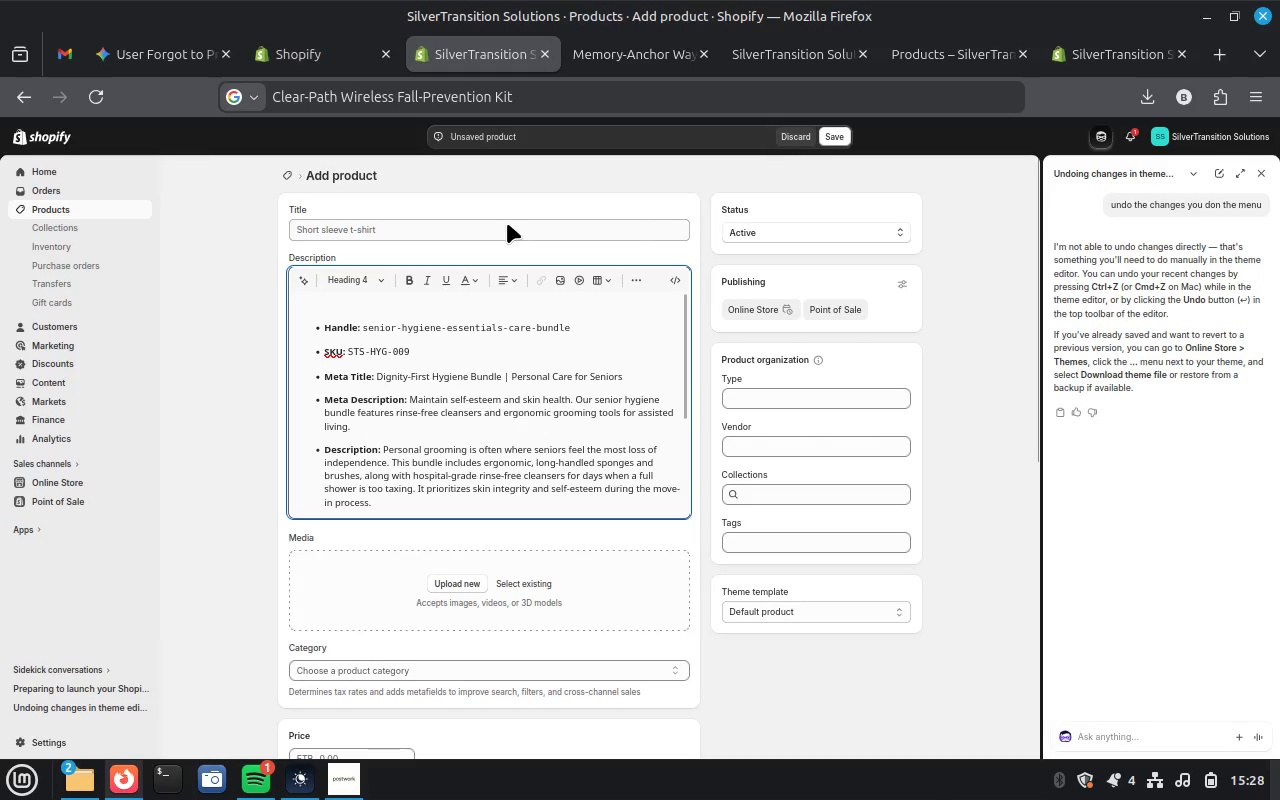 
key(Control+V)
 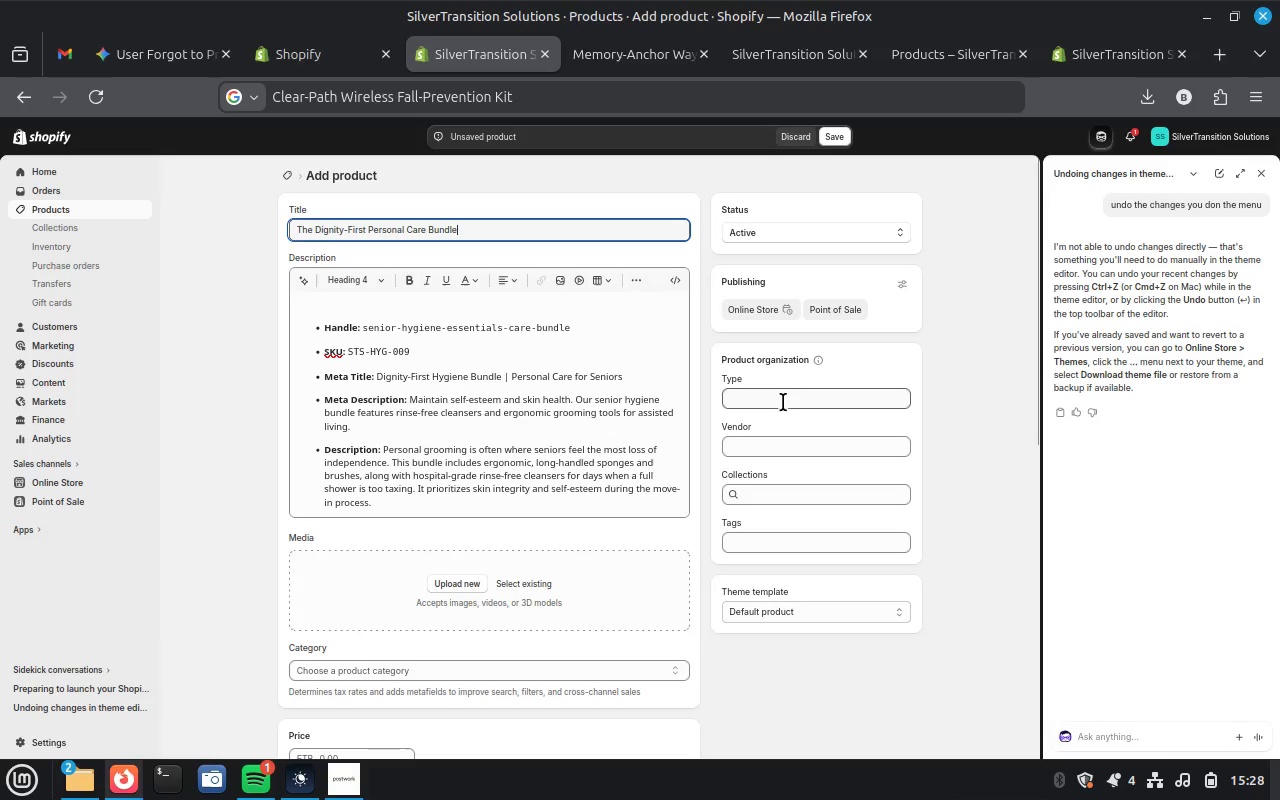 
left_click([783, 402])
 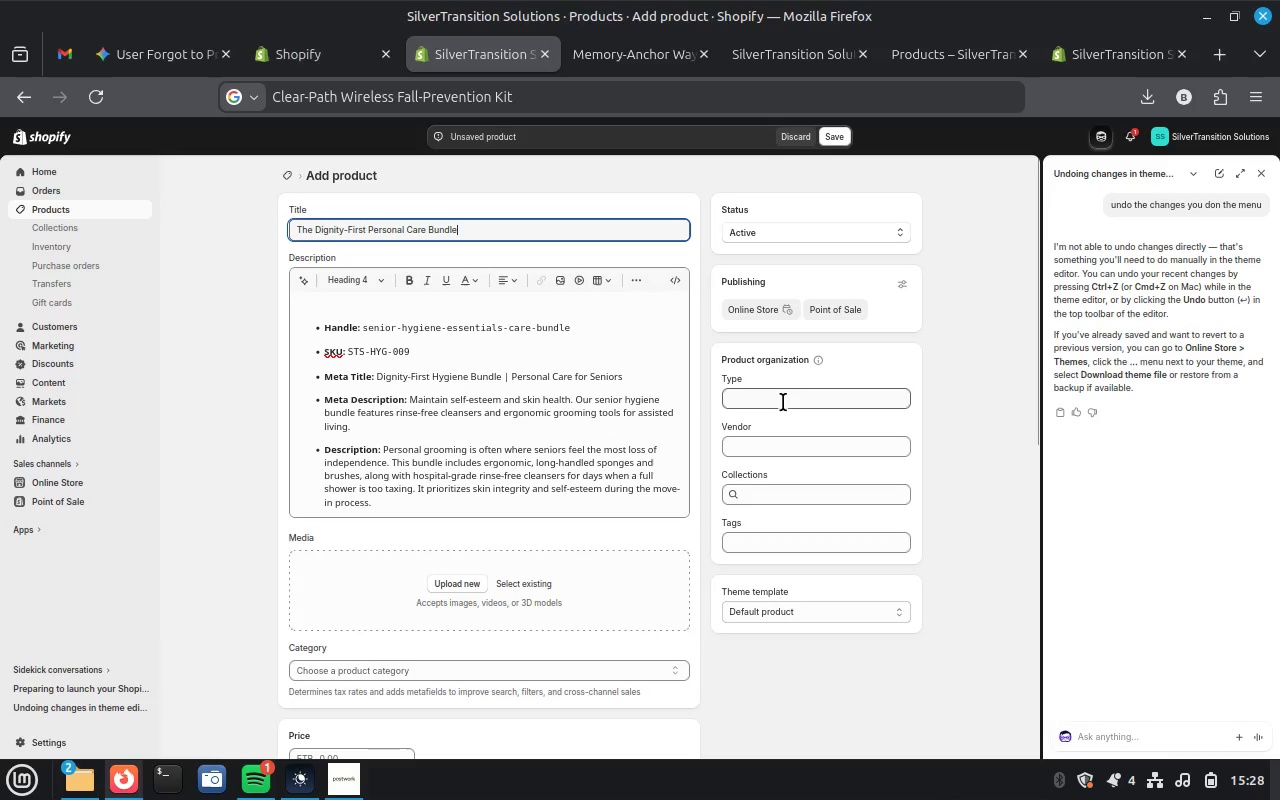 
key(Control+V)
 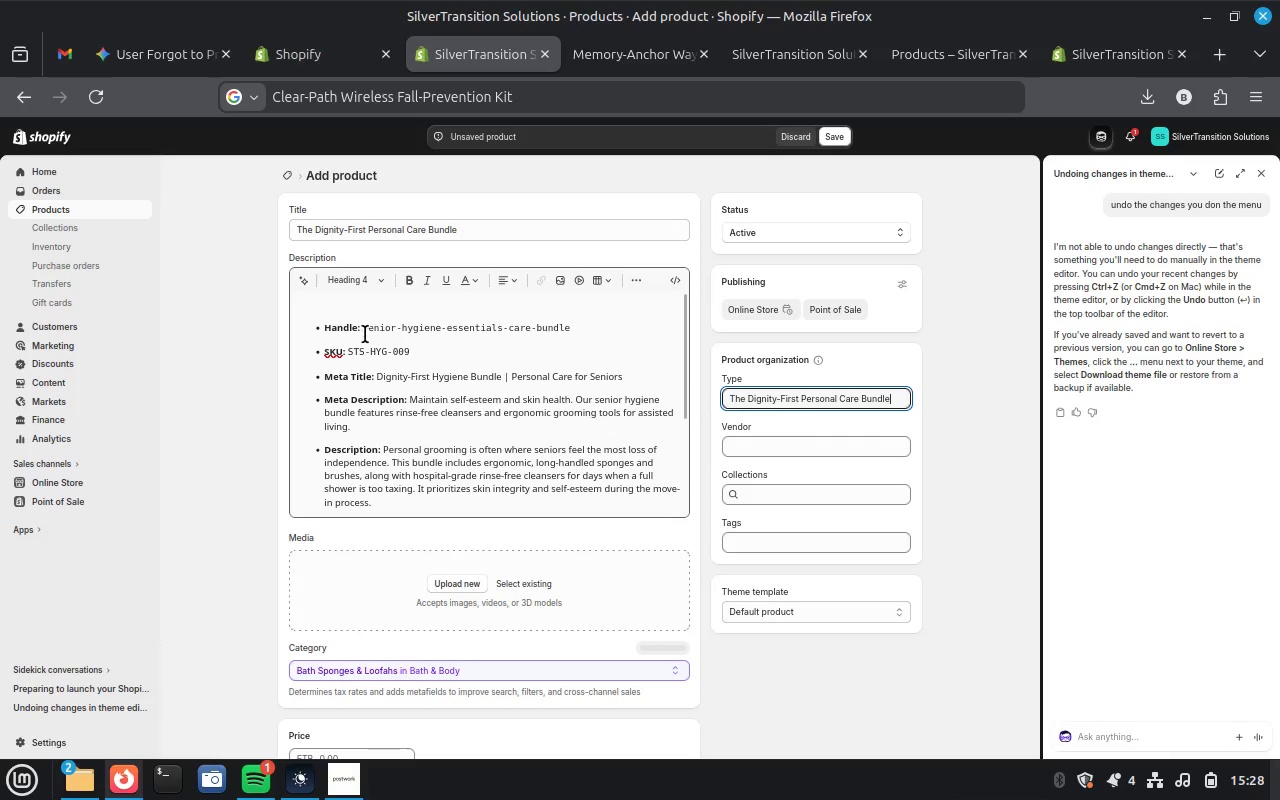 
wait(5.74)
 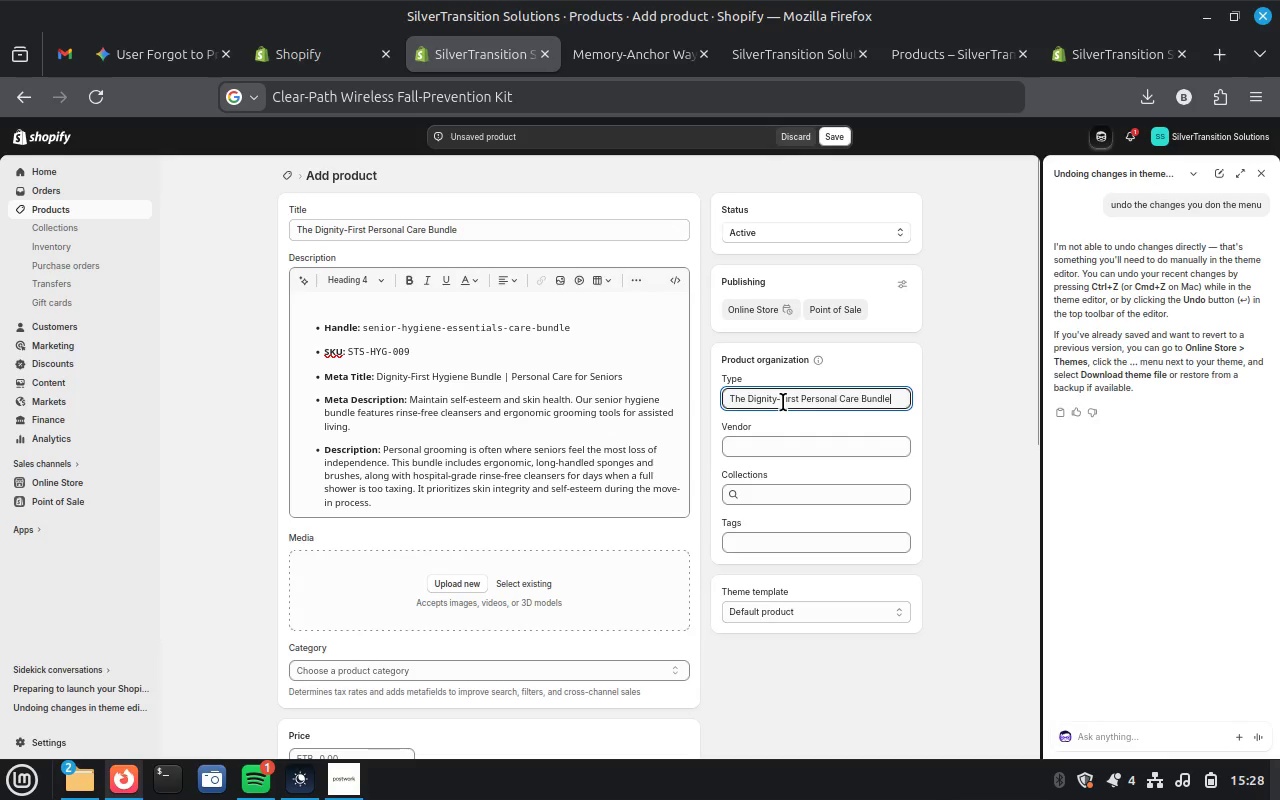 
left_click_drag(start_coordinate=[345, 350], to_coordinate=[432, 352])
 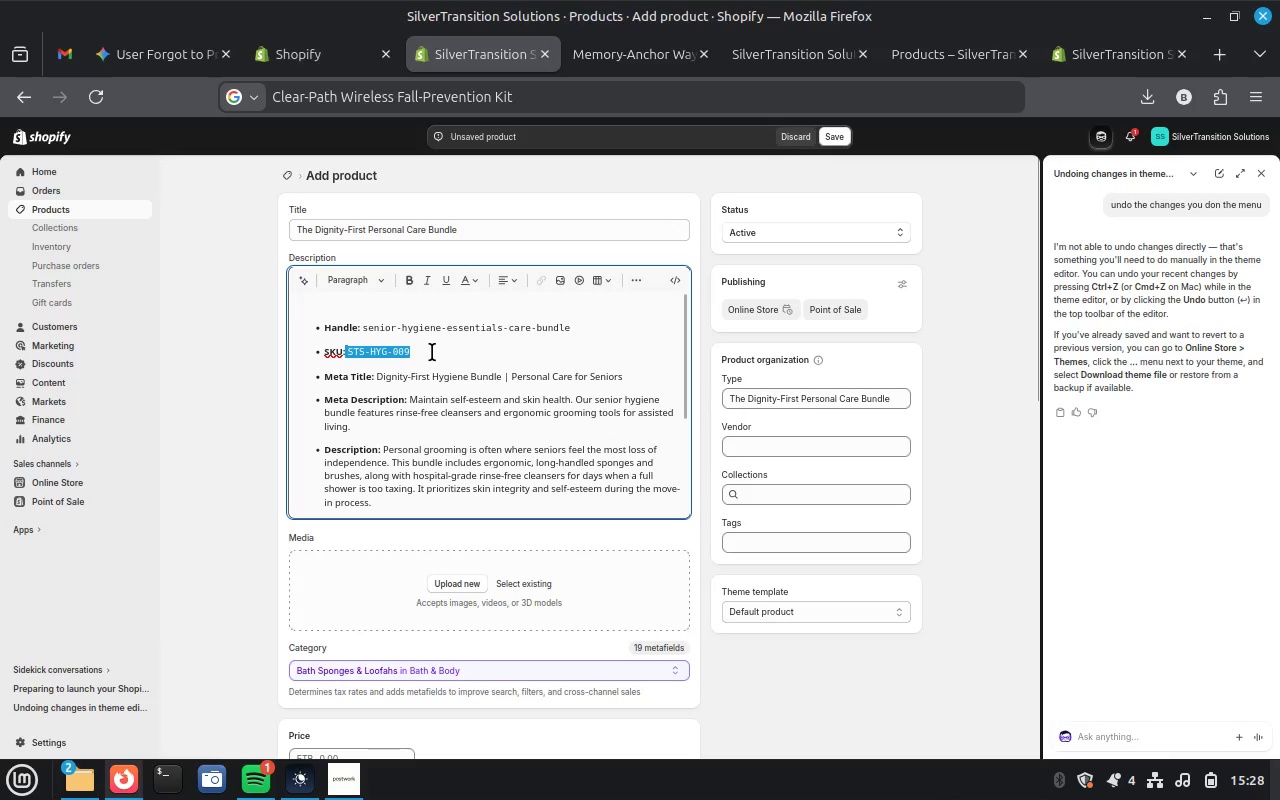 
key(Control+X)
 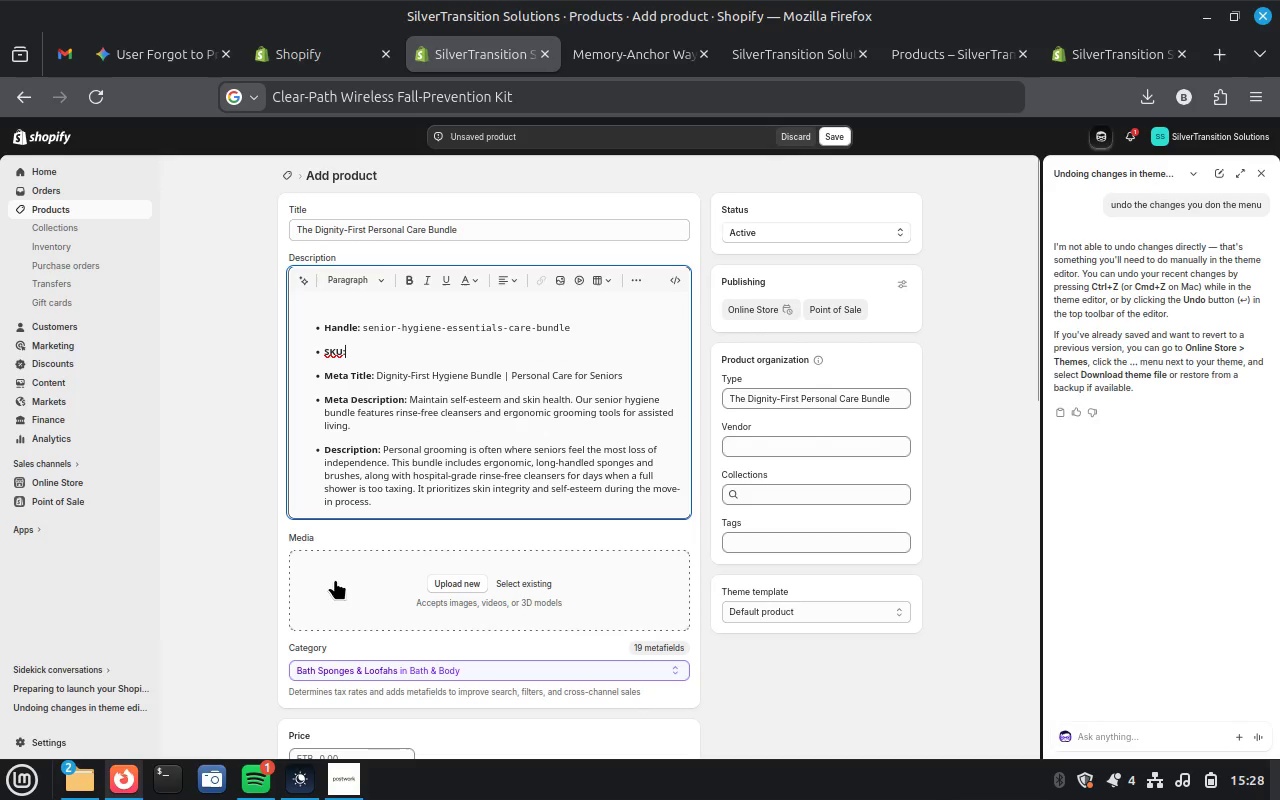 
scroll: coordinate [427, 597], scroll_direction: down, amount: 7.0
 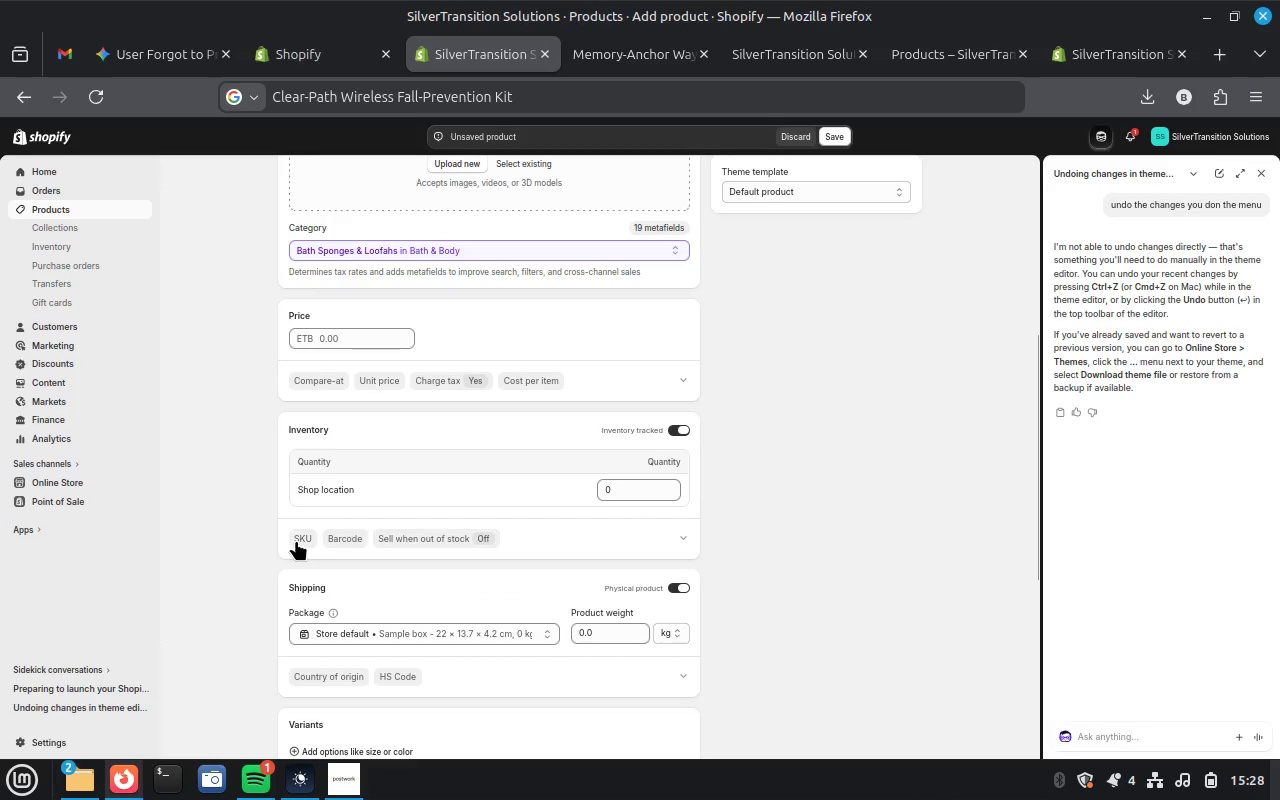 
left_click([296, 540])
 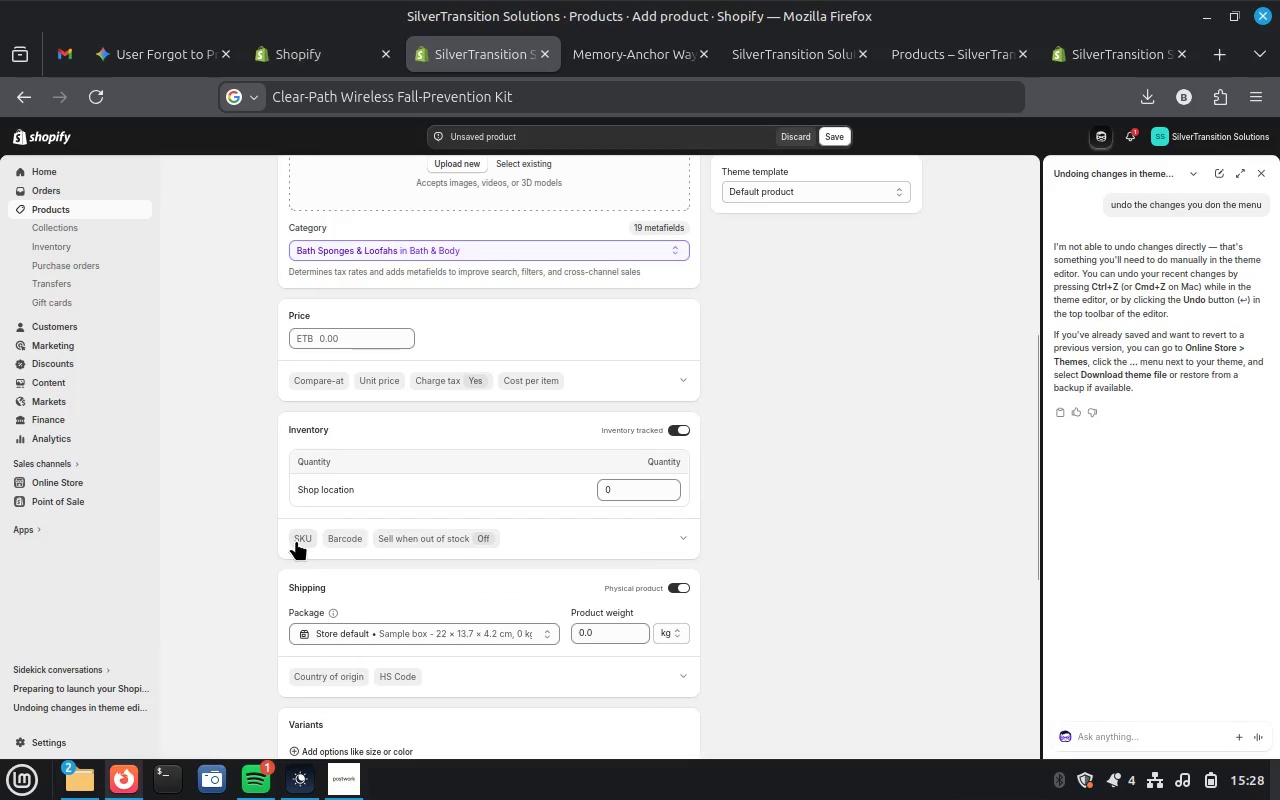 
key(Control+V)
 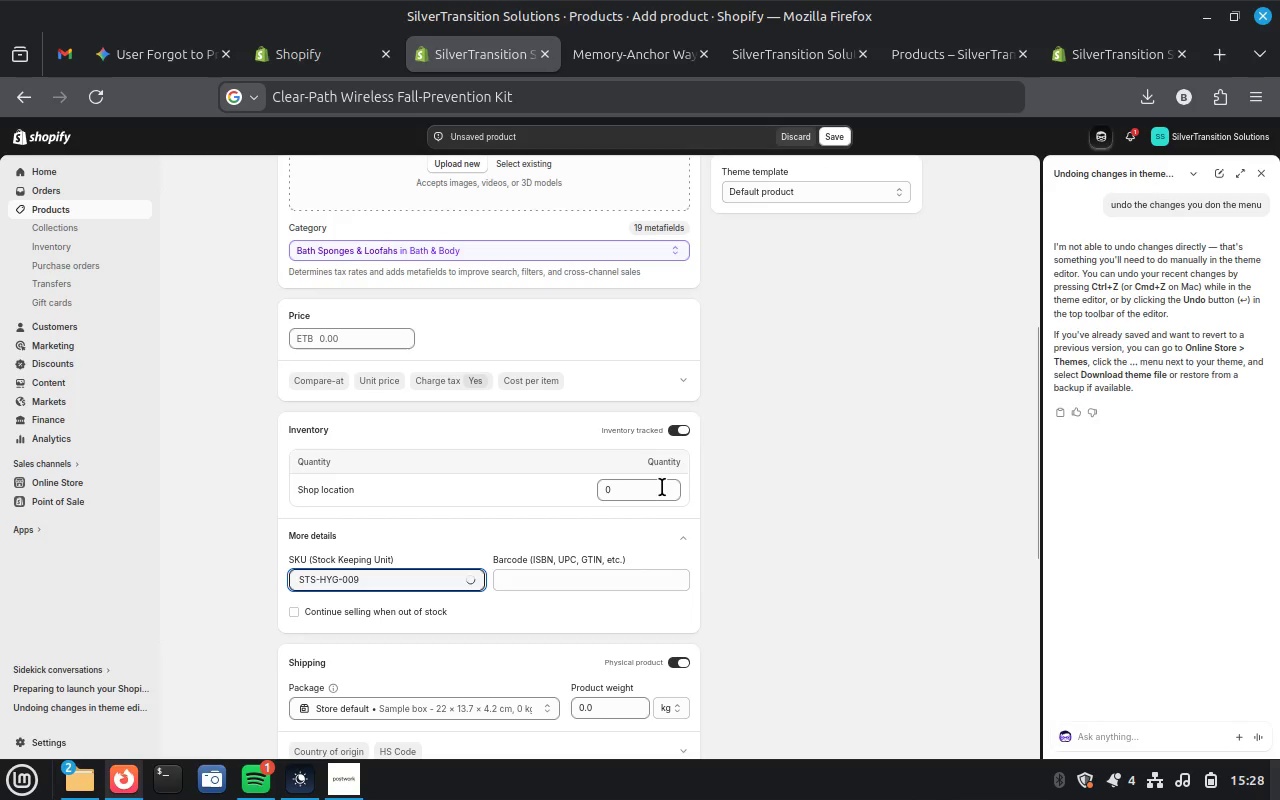 
left_click([643, 482])
 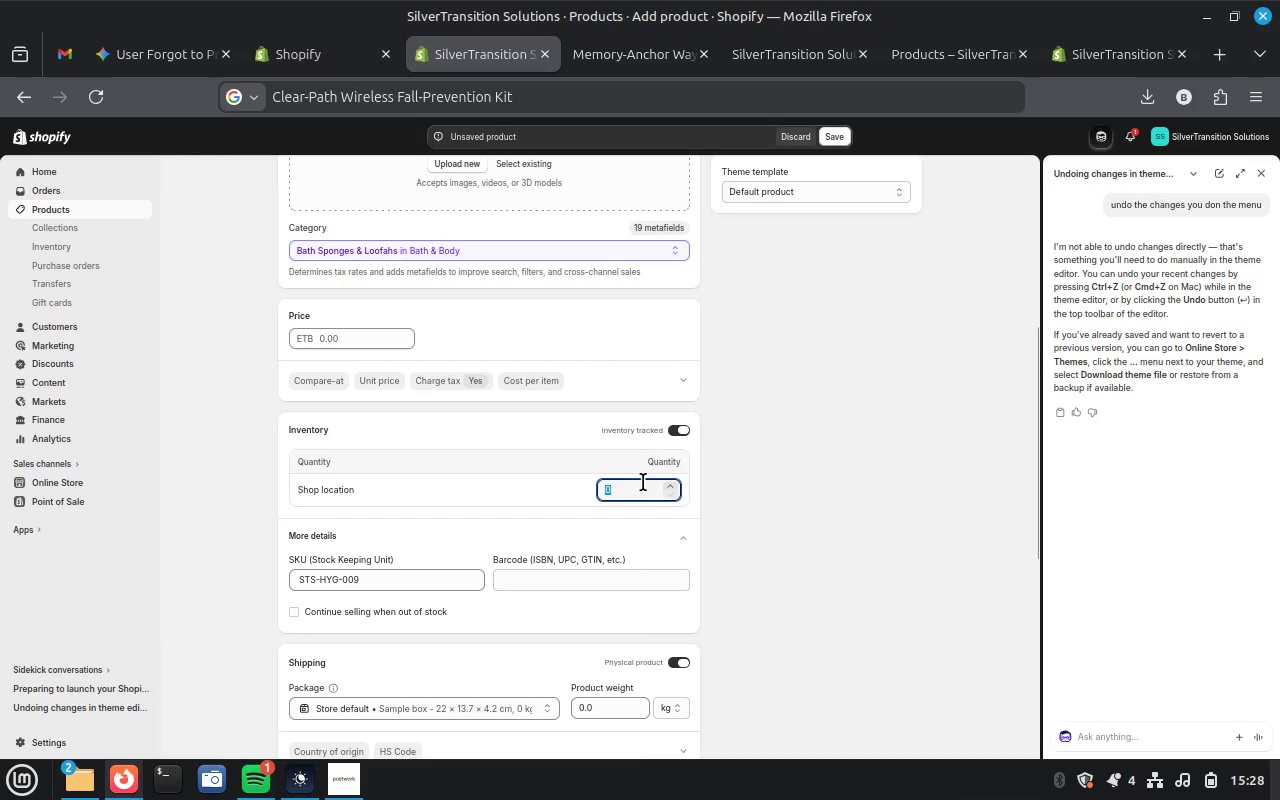 
type(100)
 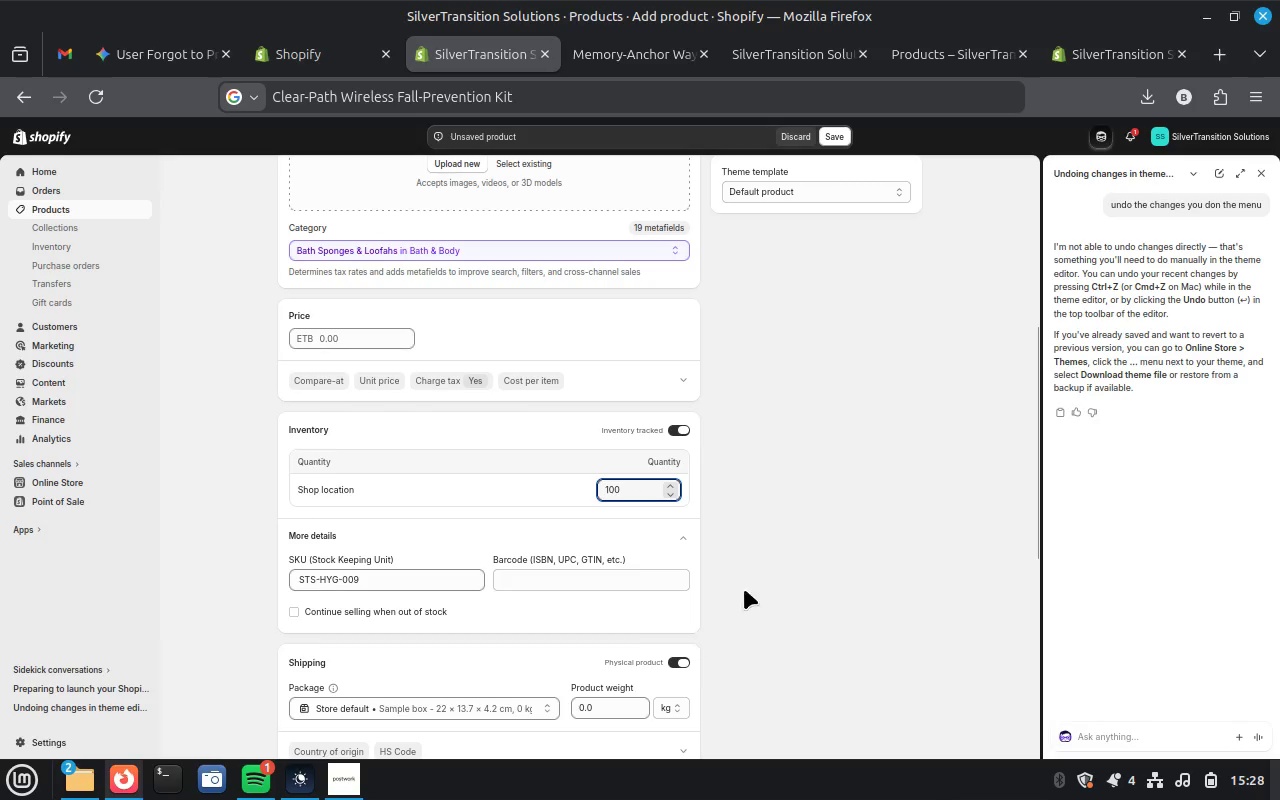 
scroll: coordinate [755, 575], scroll_direction: up, amount: 2.0
 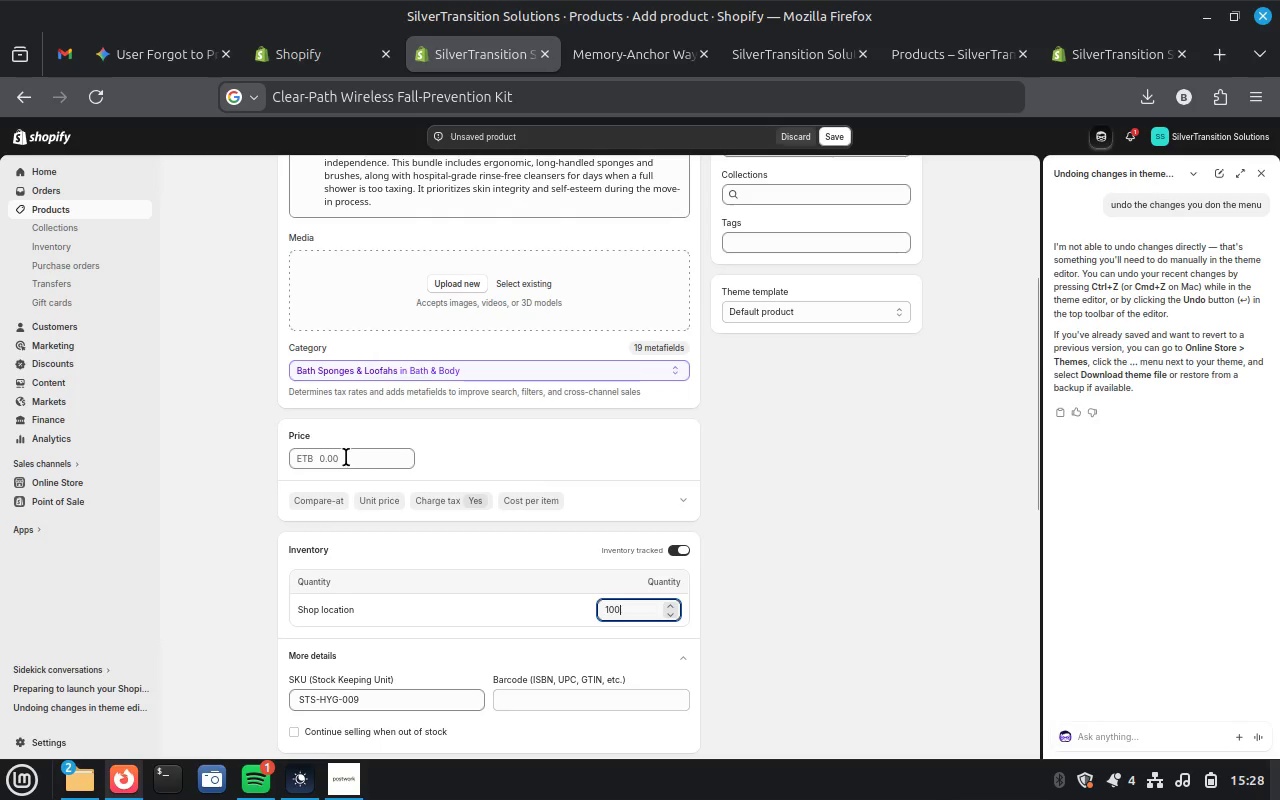 
left_click([345, 456])
 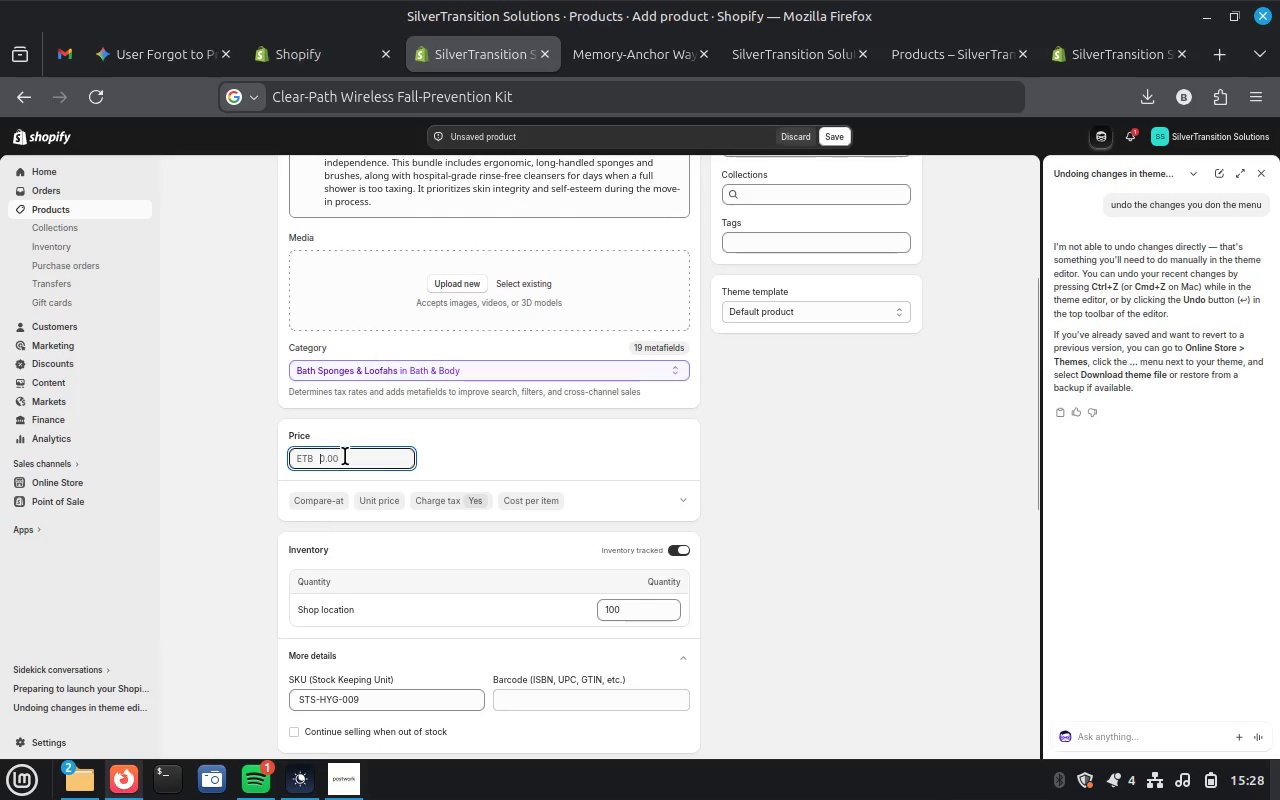 
type(299.99)
 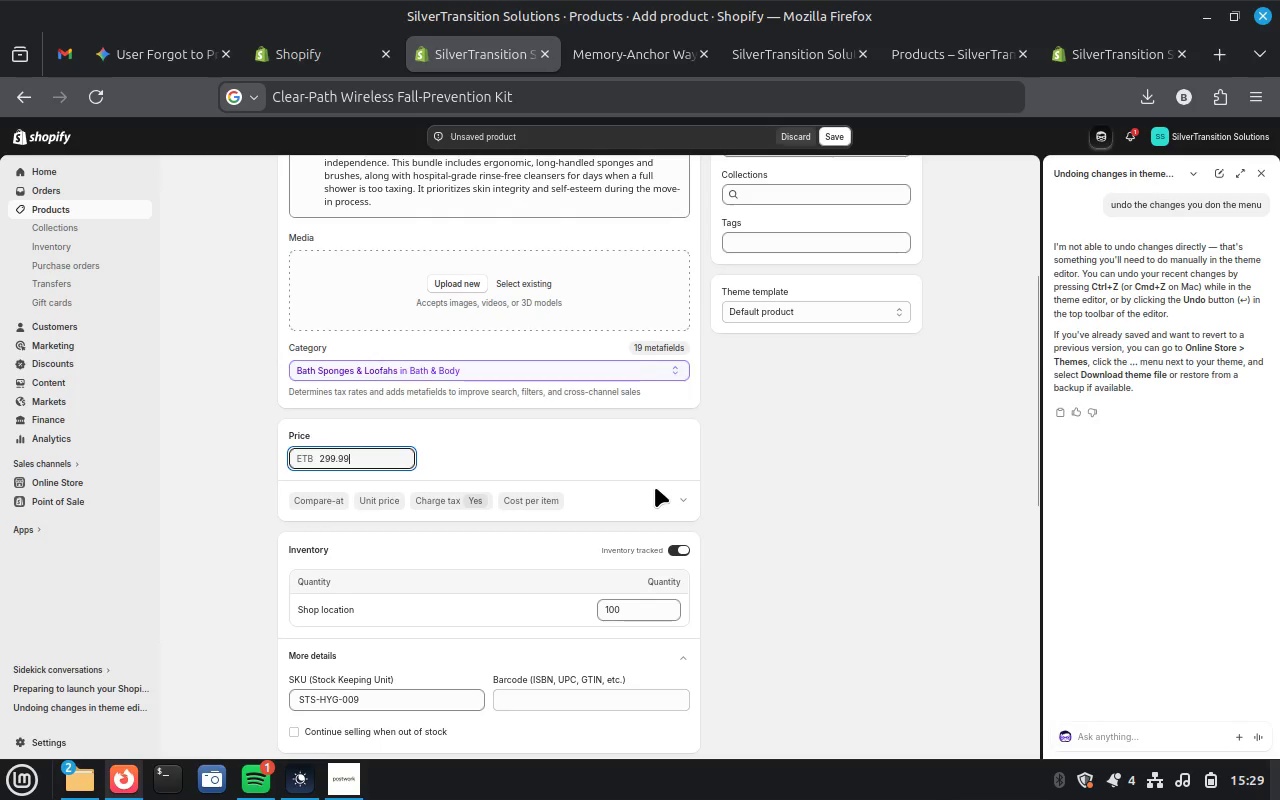 
scroll: coordinate [655, 487], scroll_direction: down, amount: 2.0
 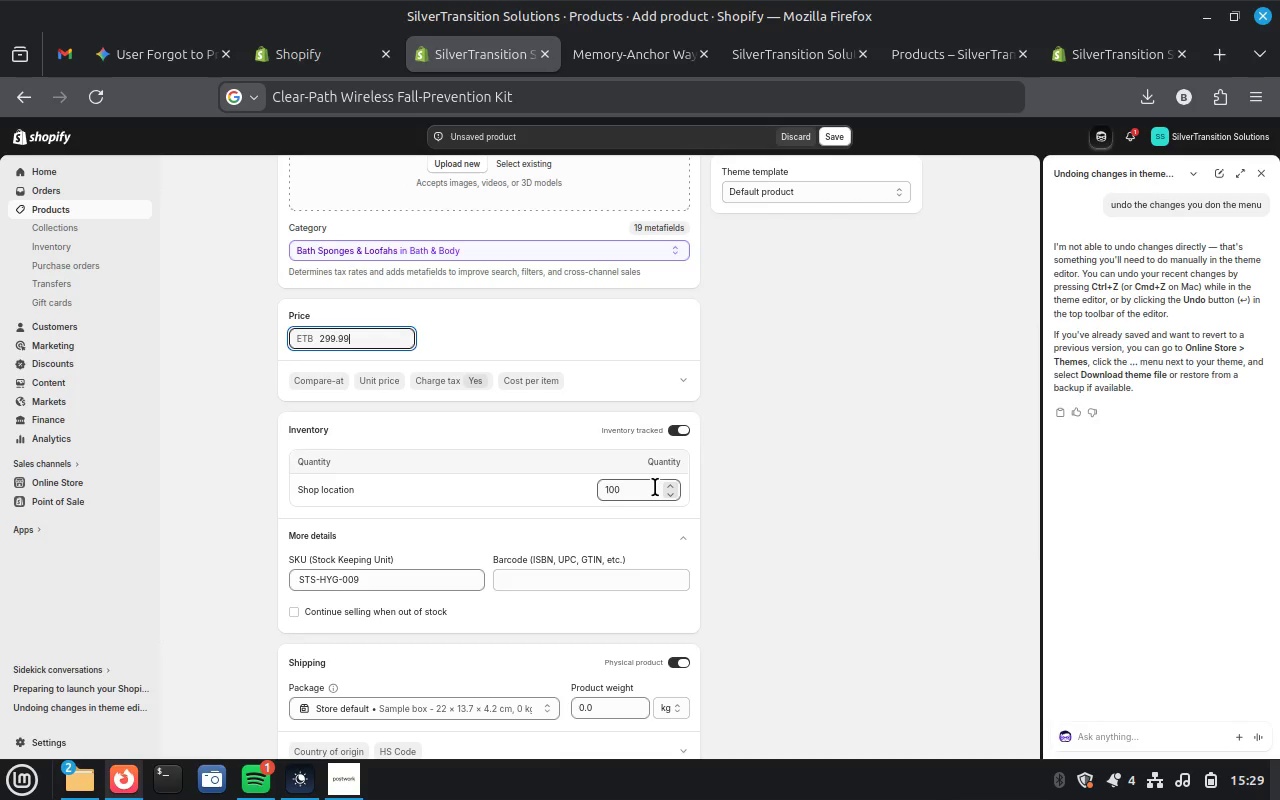 
scroll: coordinate [655, 487], scroll_direction: up, amount: 14.0
 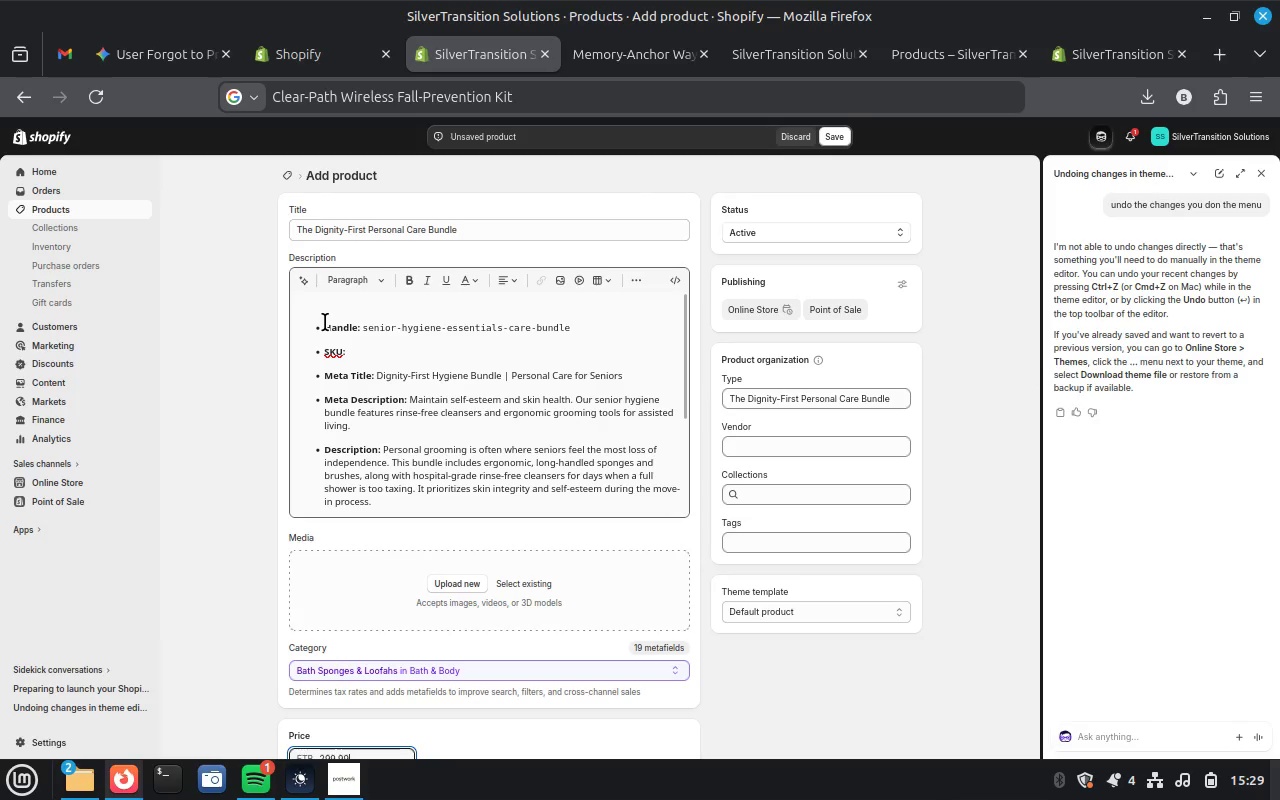 
left_click_drag(start_coordinate=[379, 362], to_coordinate=[291, 352])
 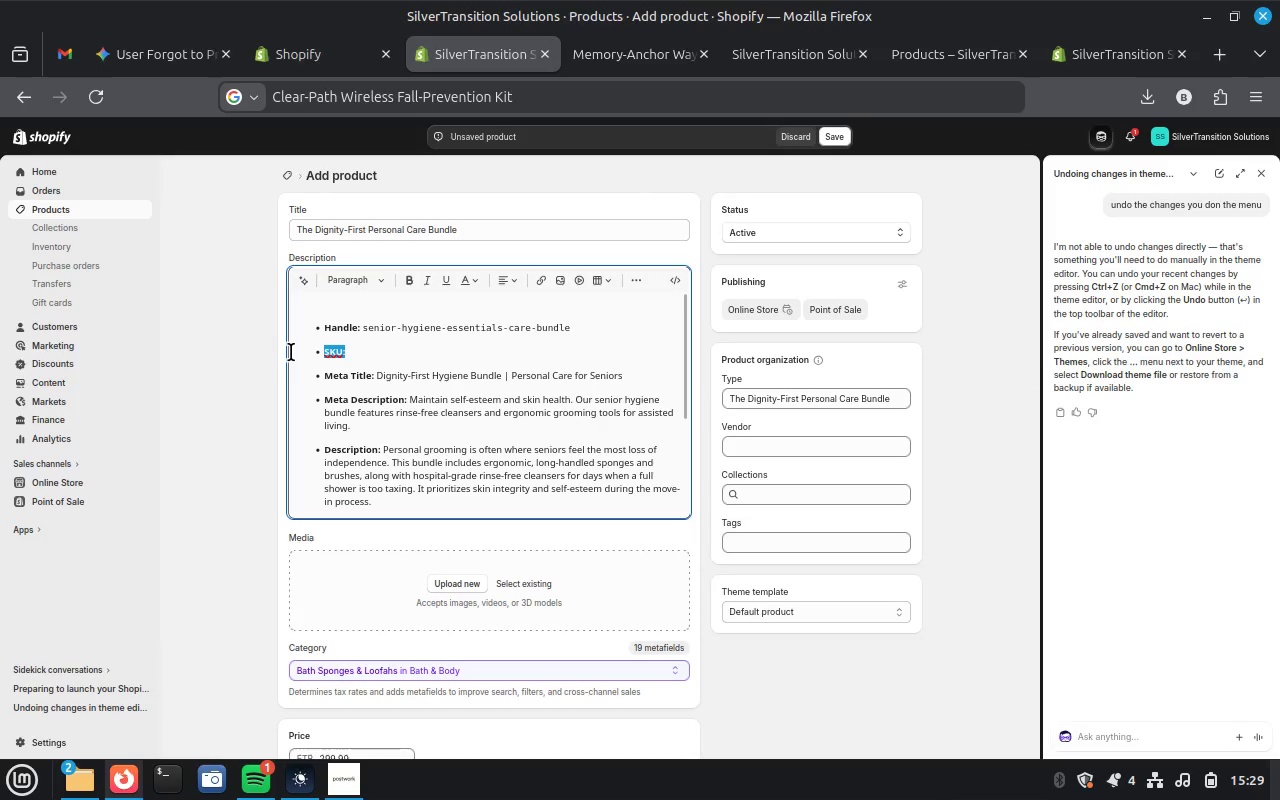 
key(Backspace)
 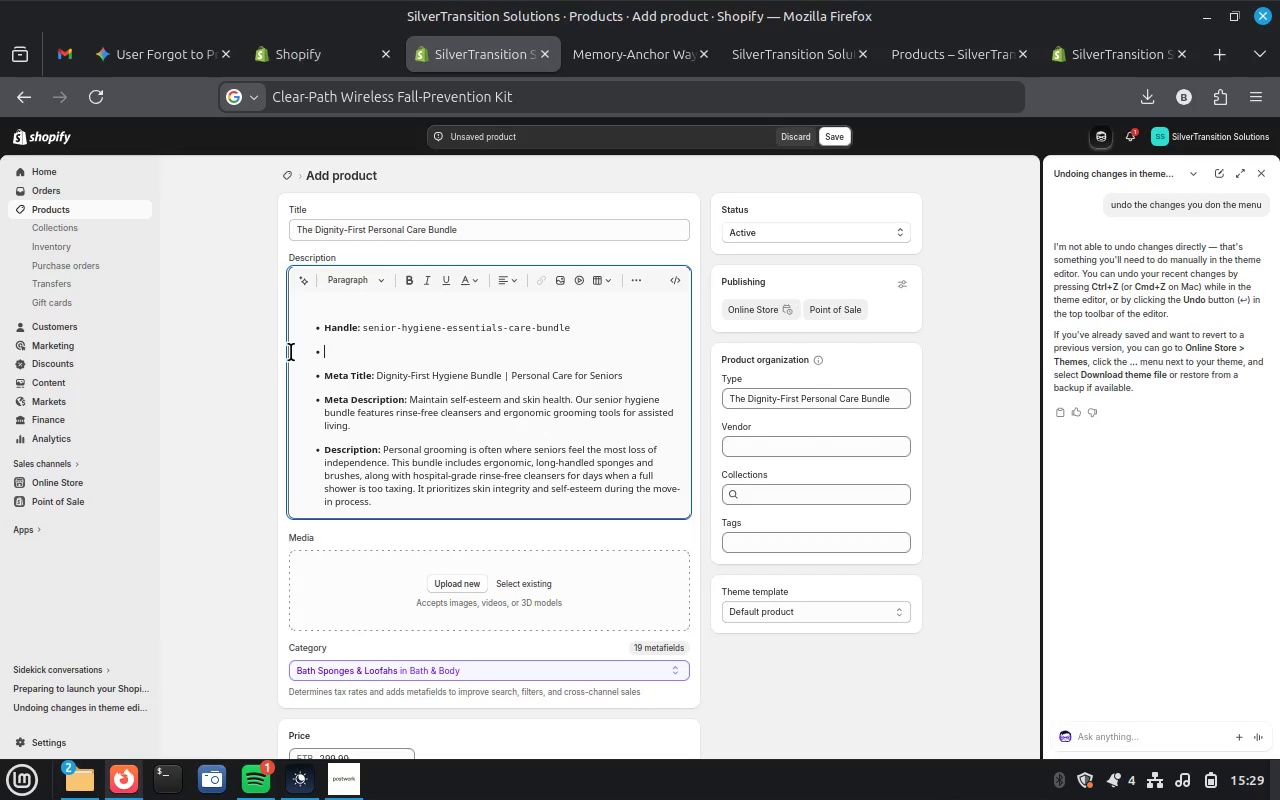 
wait(13.68)
 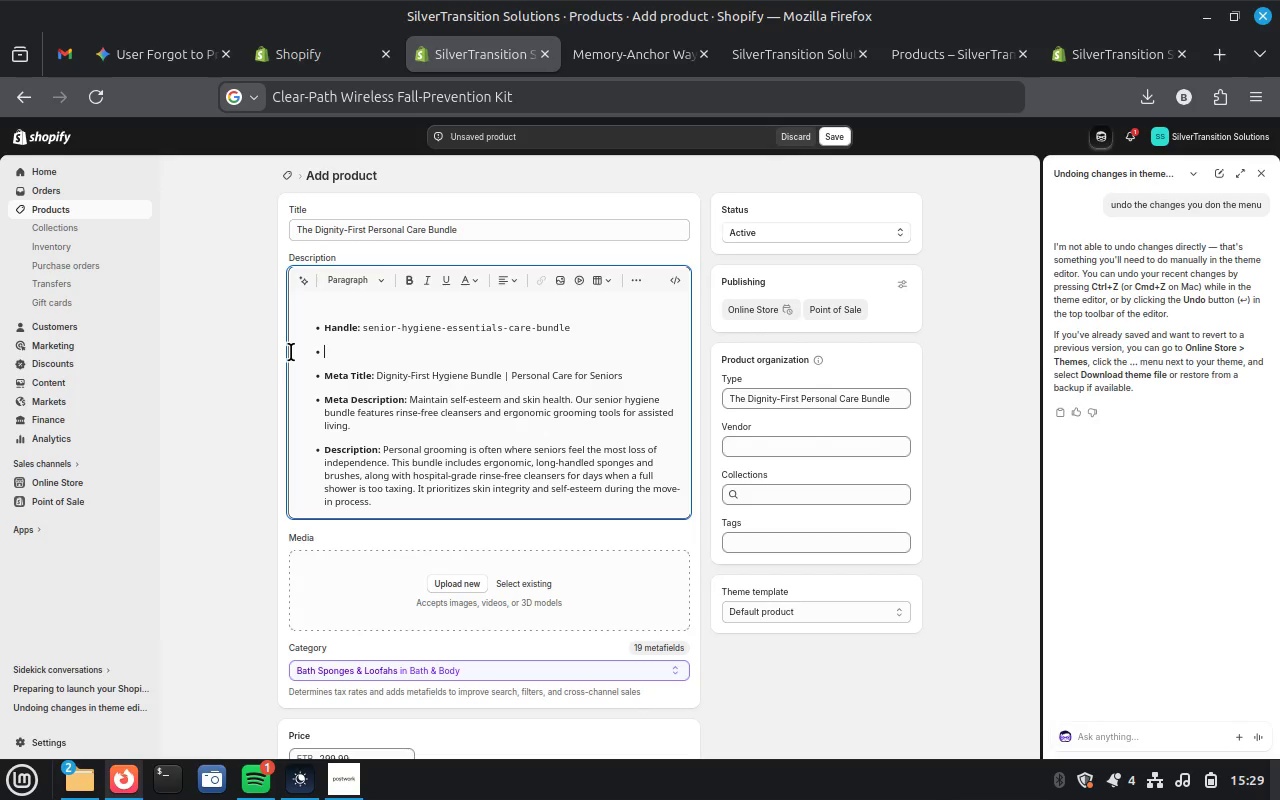 
key(Backspace)
 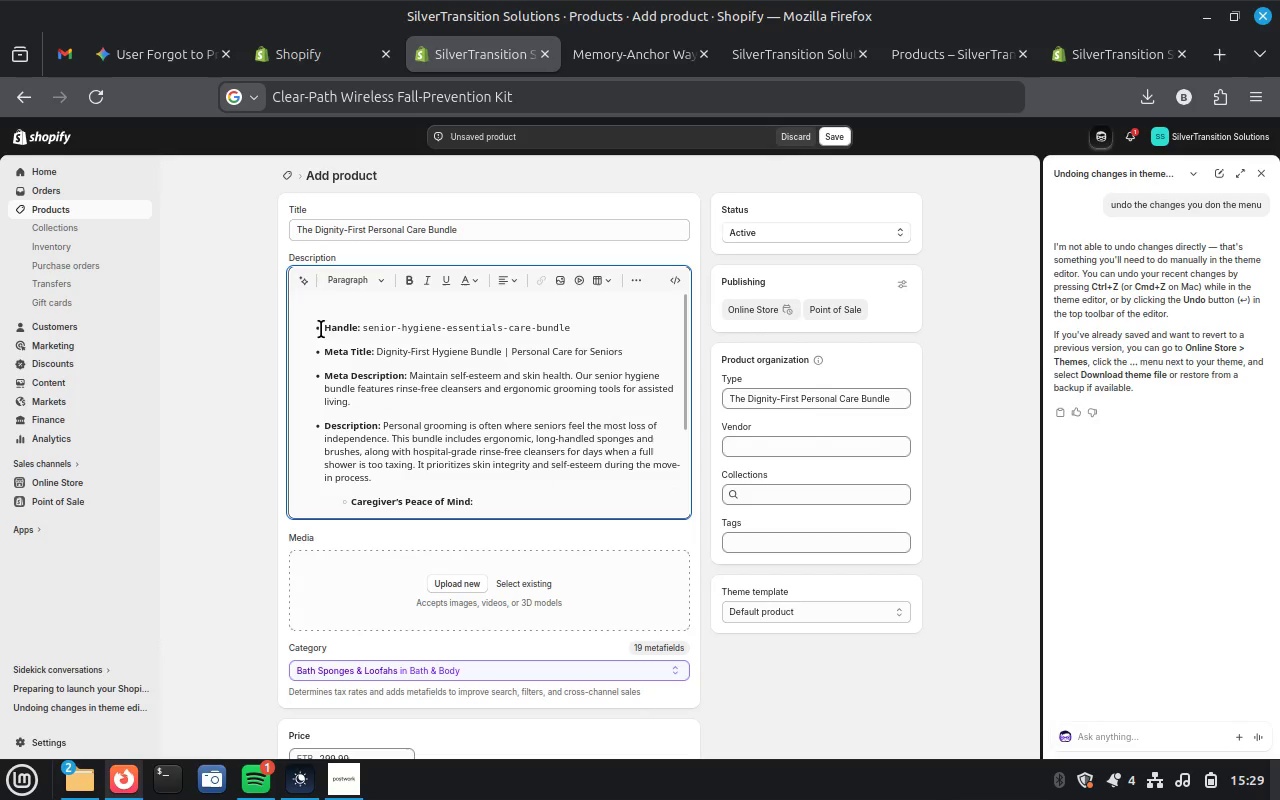 
left_click_drag(start_coordinate=[323, 327], to_coordinate=[360, 407])
 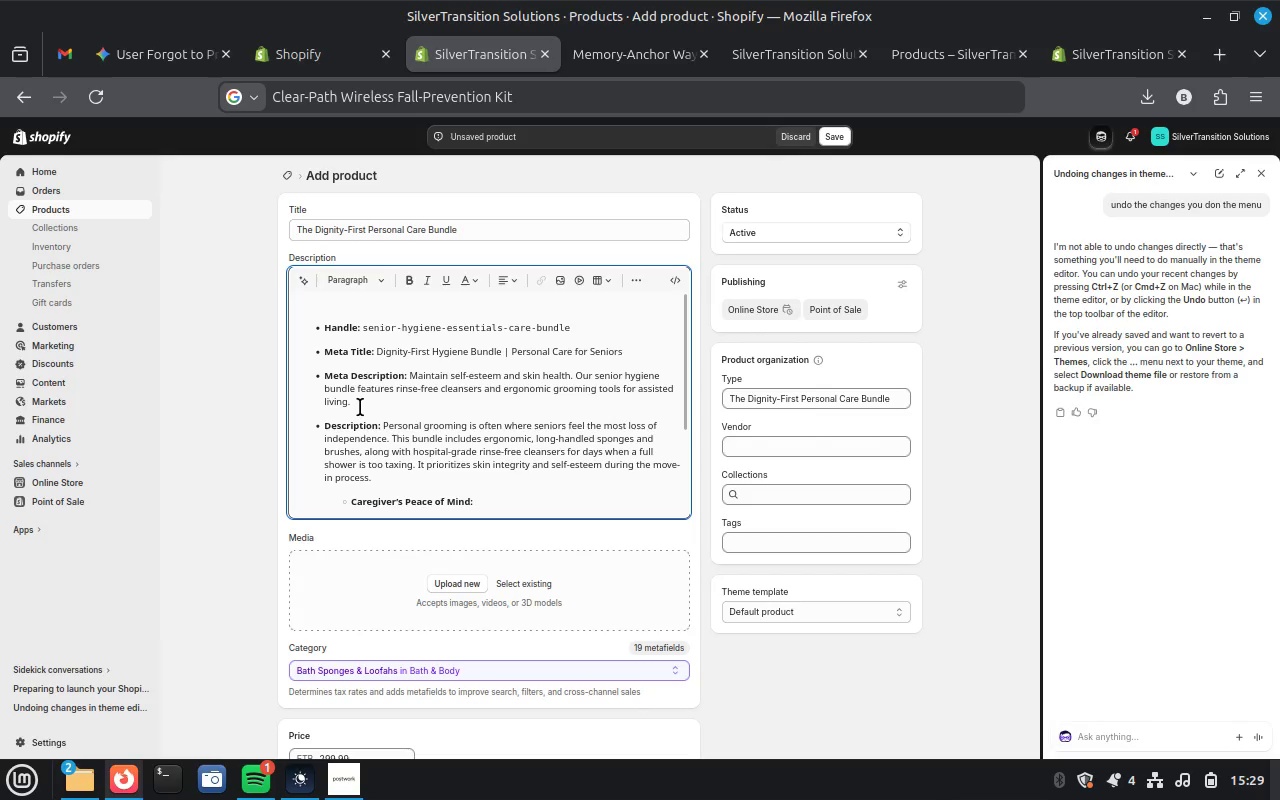 
left_click_drag(start_coordinate=[360, 407], to_coordinate=[319, 324])
 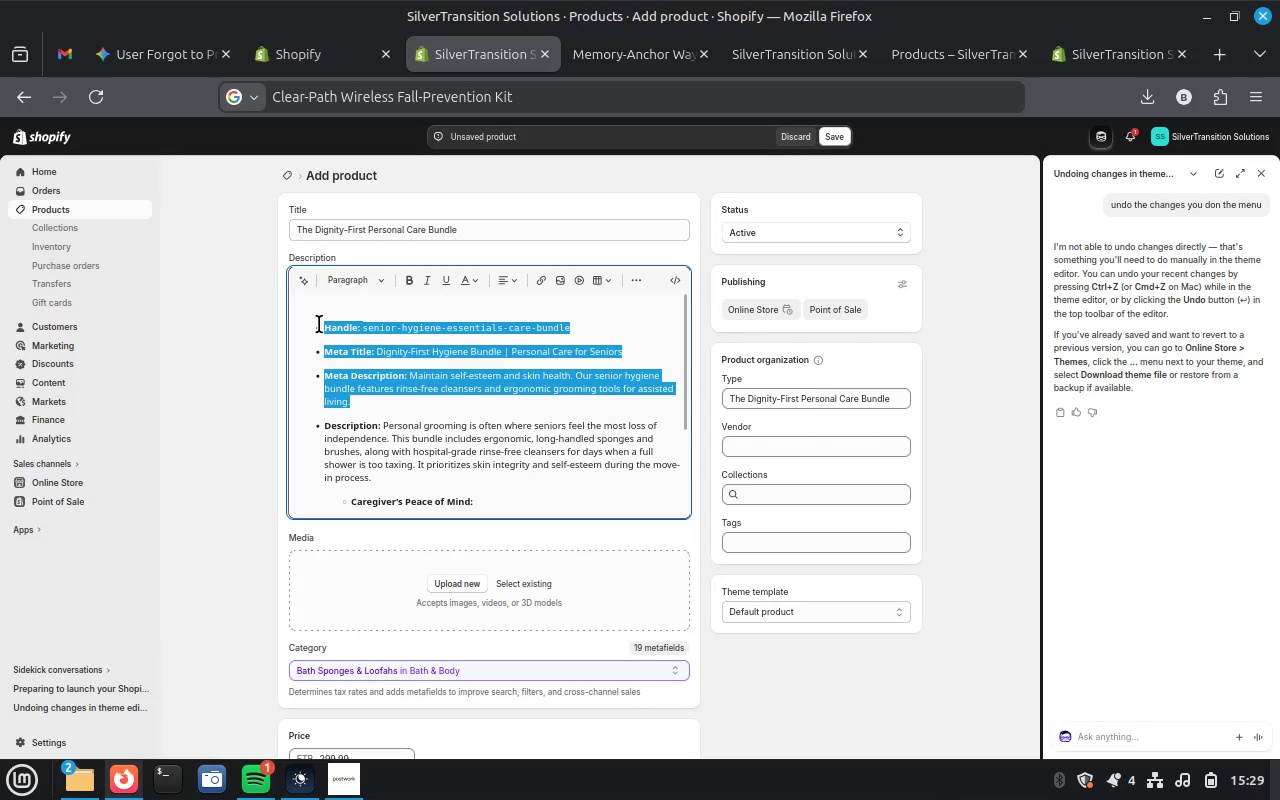 
key(Control+X)
 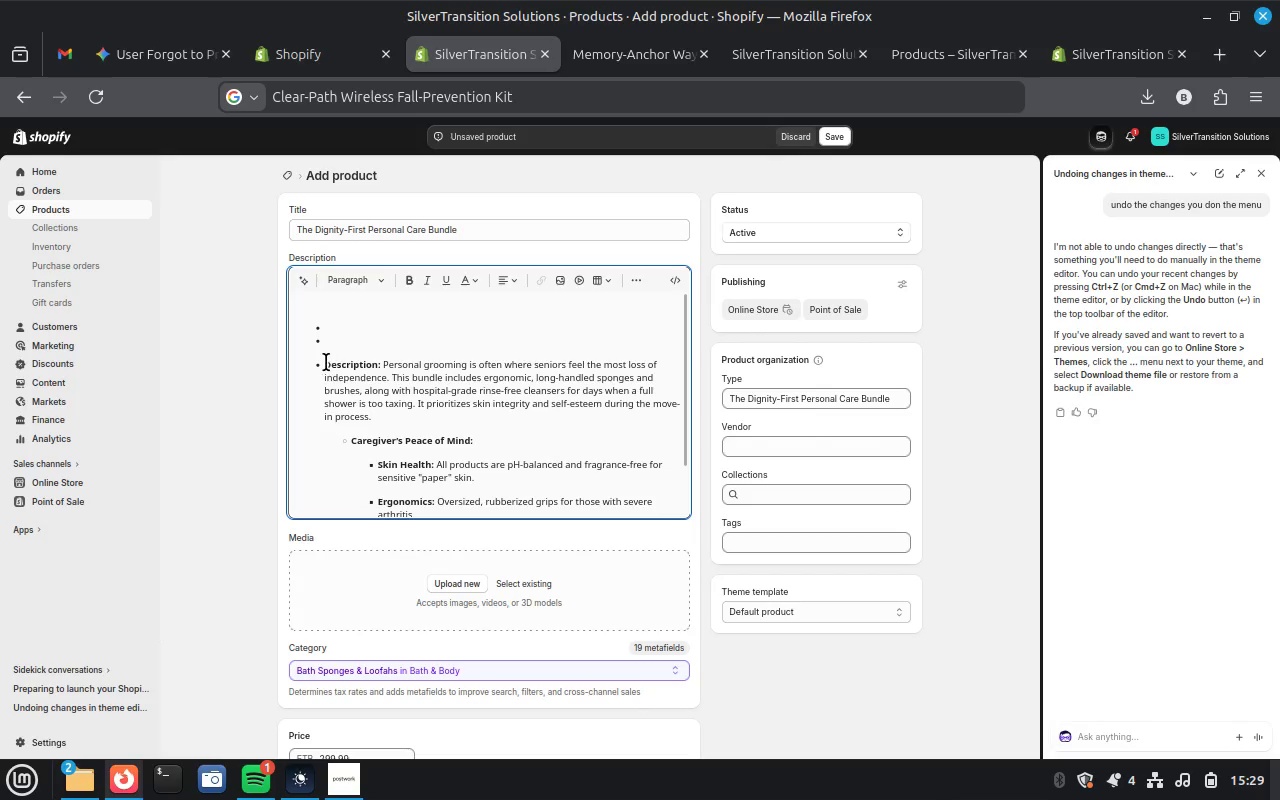 
left_click([323, 362])
 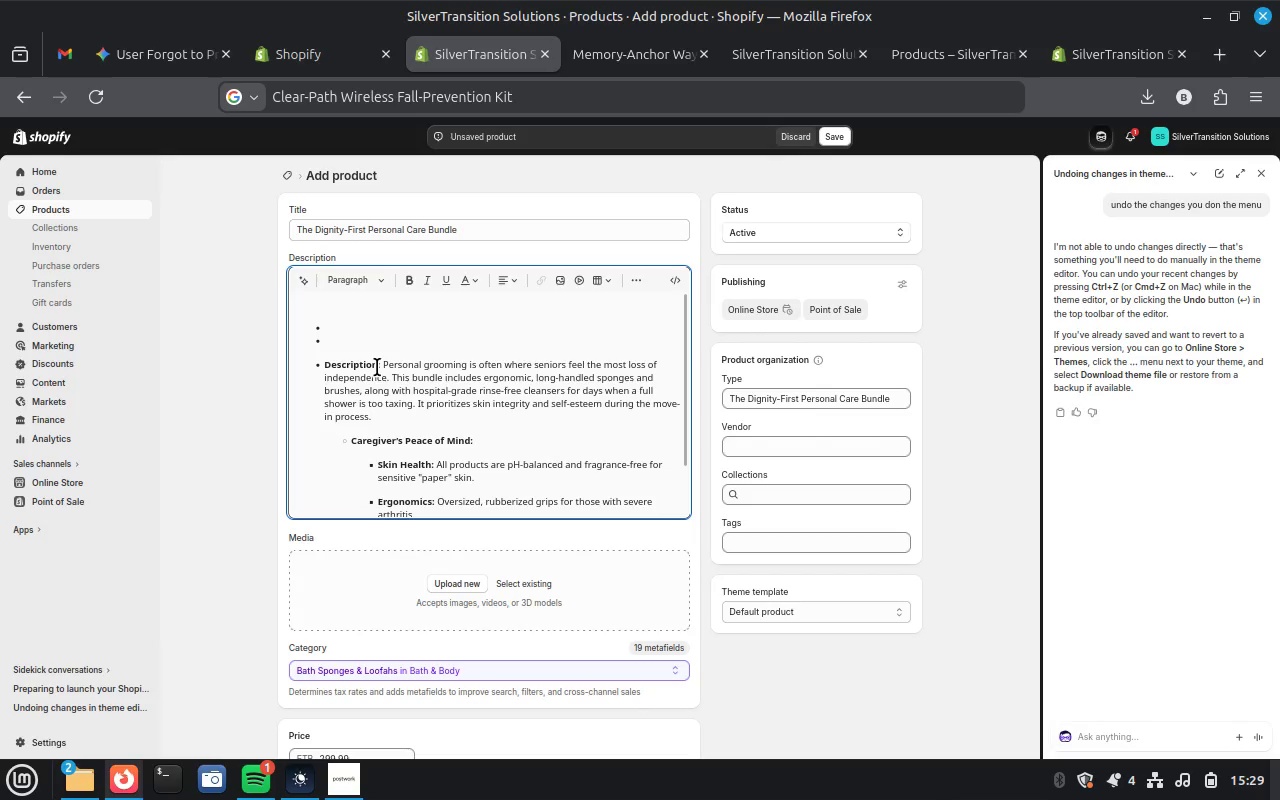 
left_click_drag(start_coordinate=[377, 366], to_coordinate=[302, 334])
 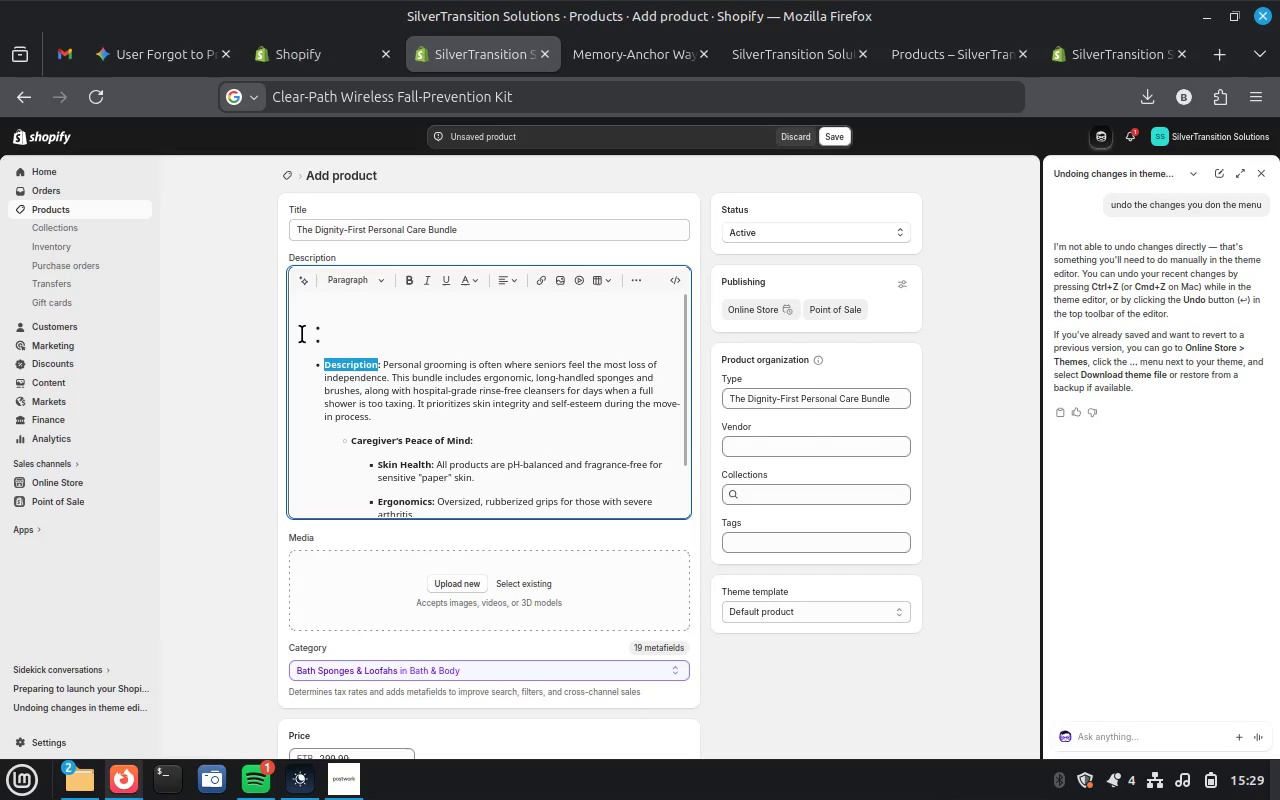 
key(Backspace)
 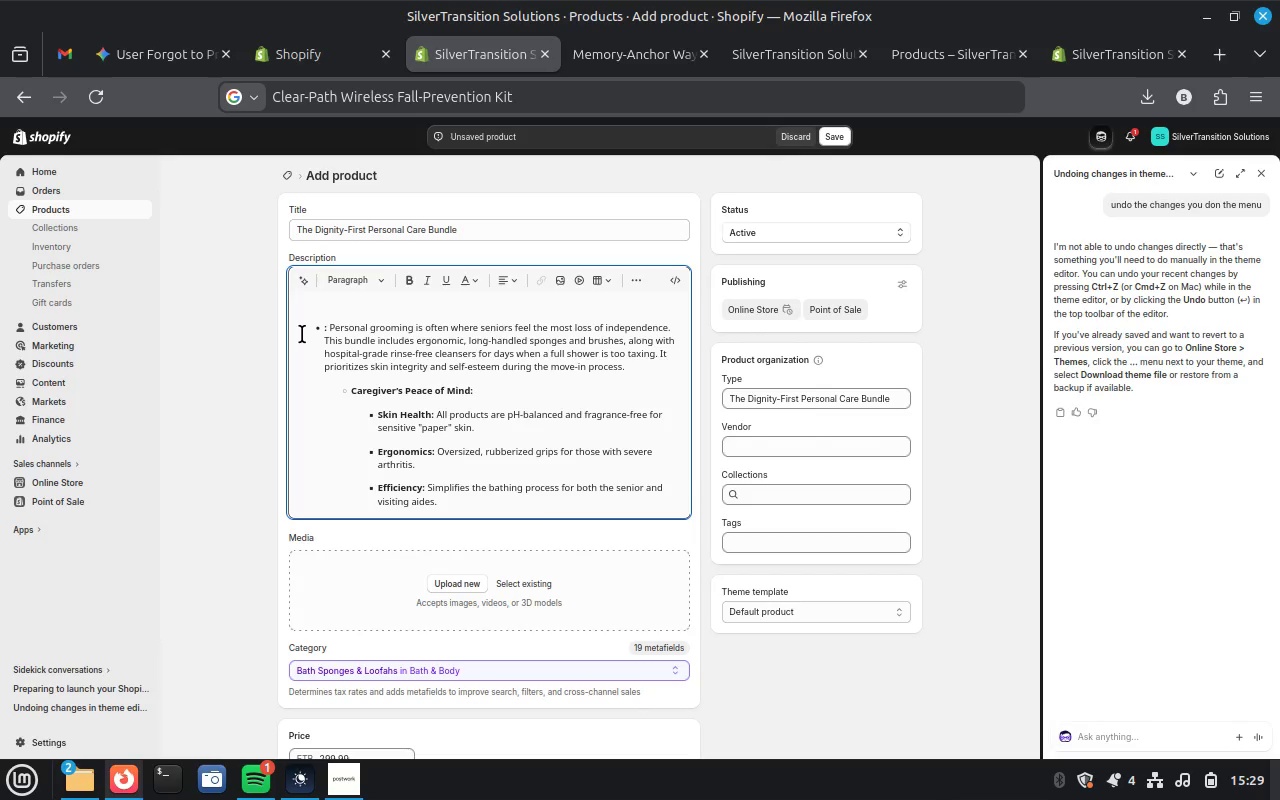 
key(ArrowUp)
 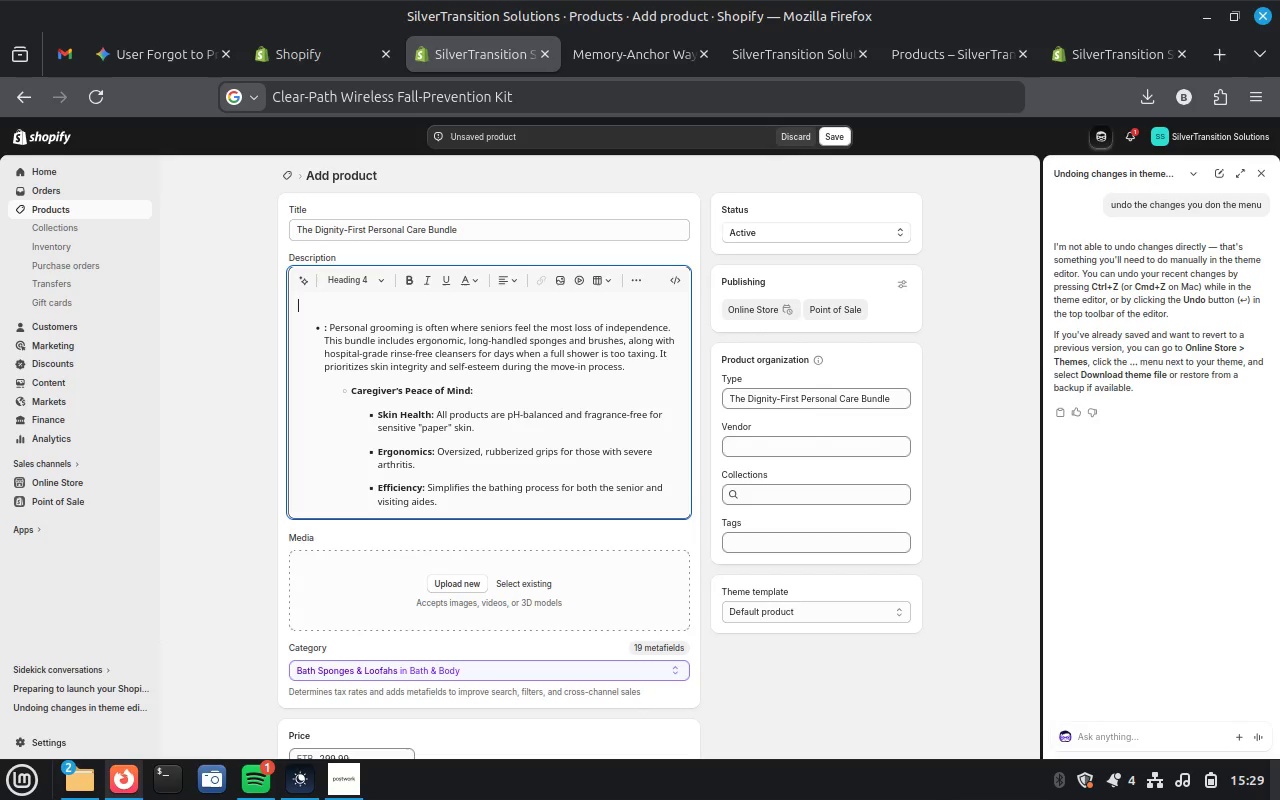 
key(Backspace)
 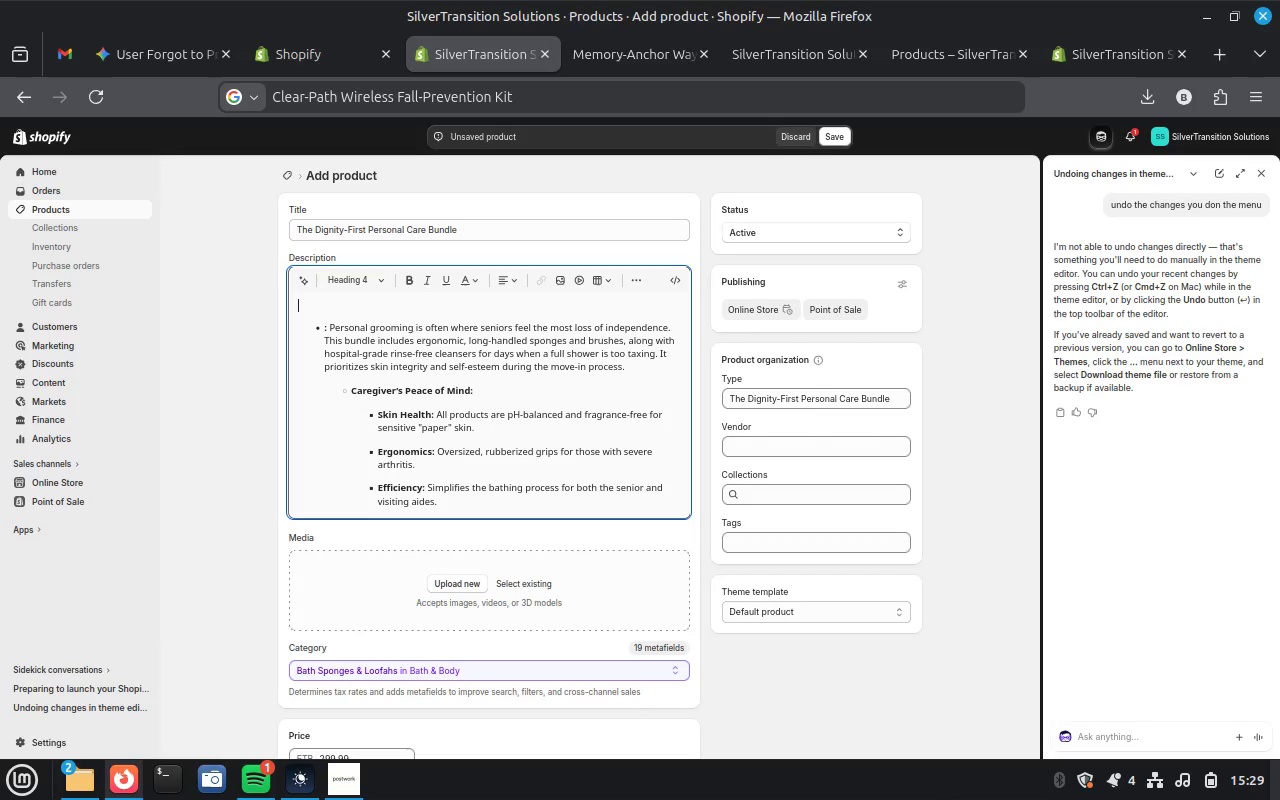 
key(ArrowDown)
 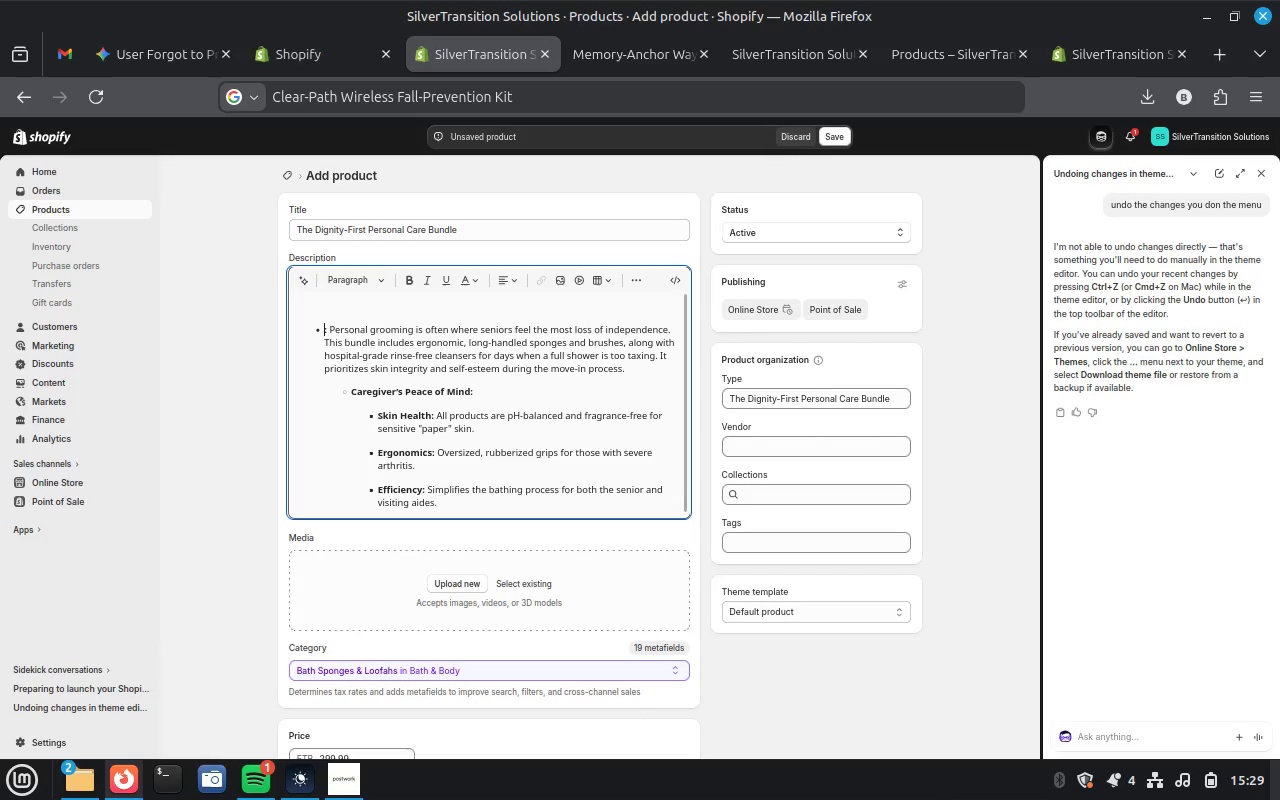 
key(ArrowLeft)
 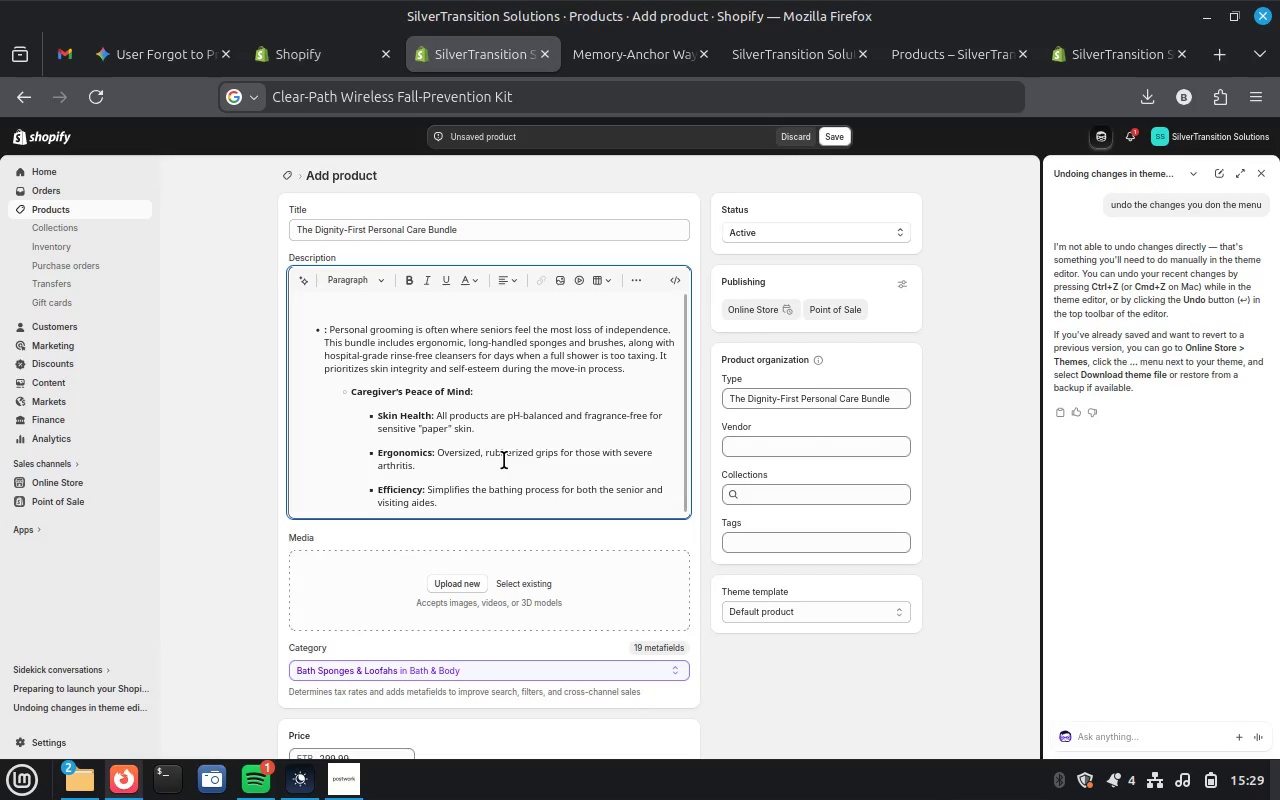 
scroll: coordinate [504, 460], scroll_direction: none, amount: 0.0
 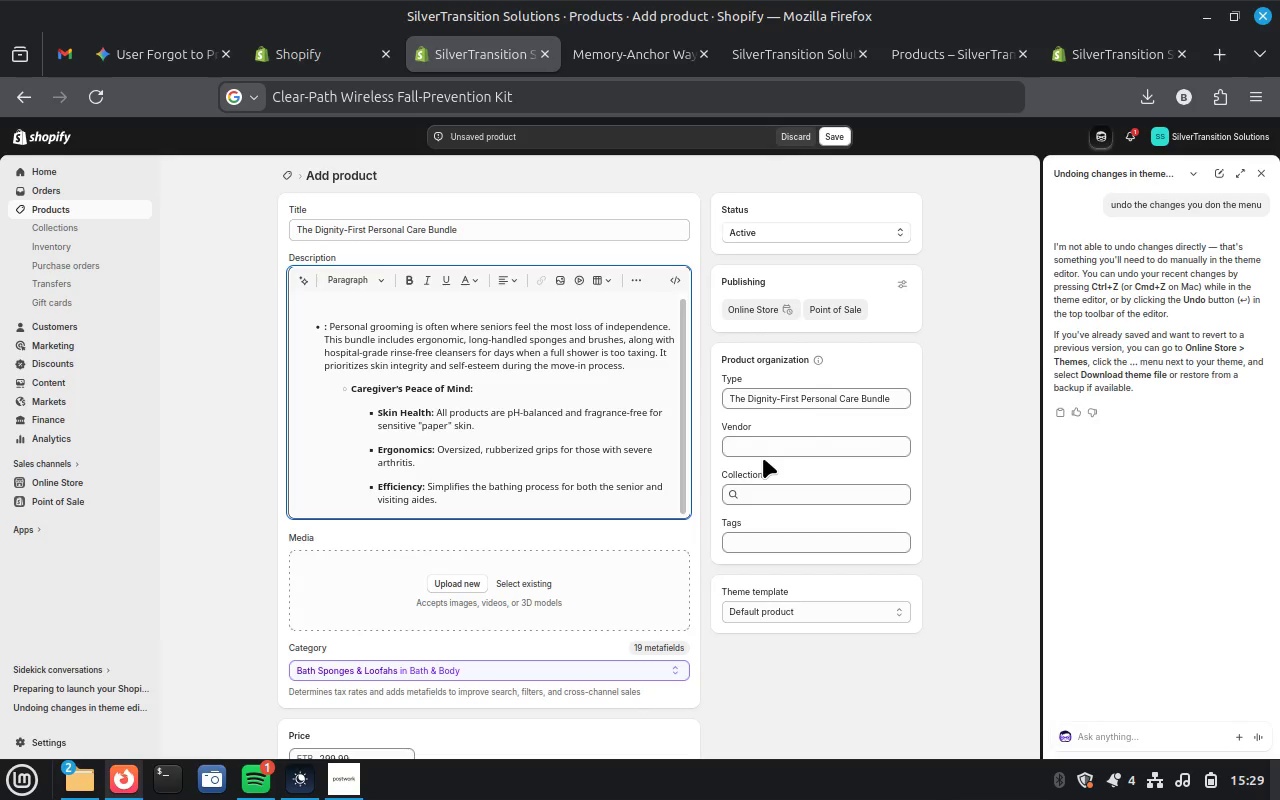 
left_click([771, 453])
 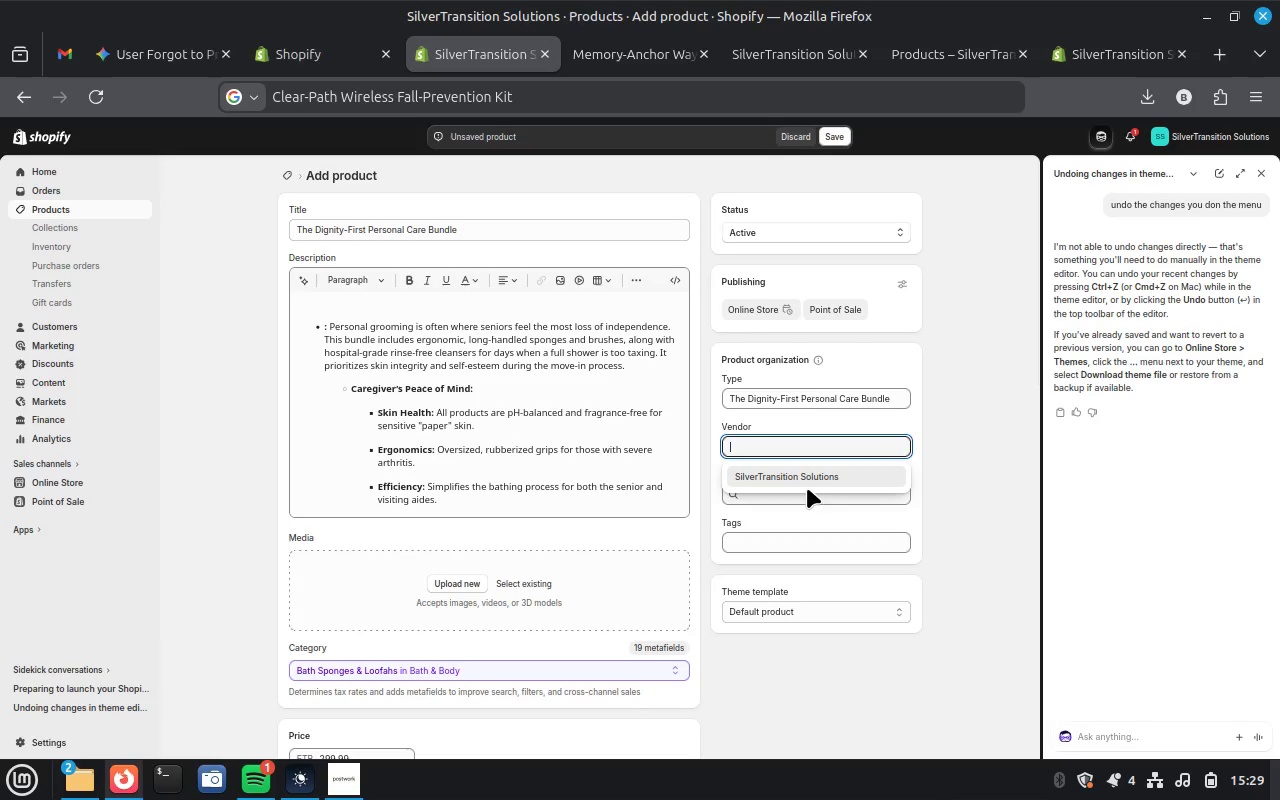 
left_click([818, 478])
 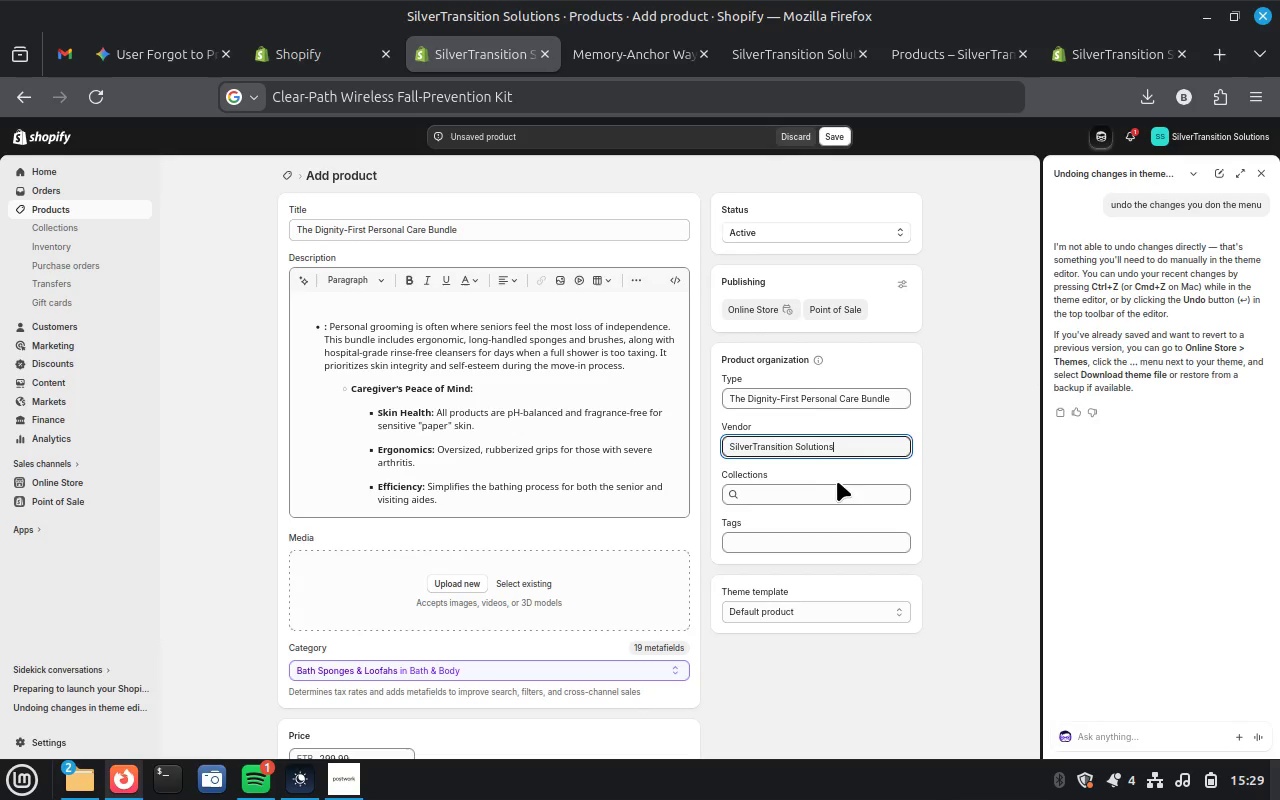 
left_click([832, 488])
 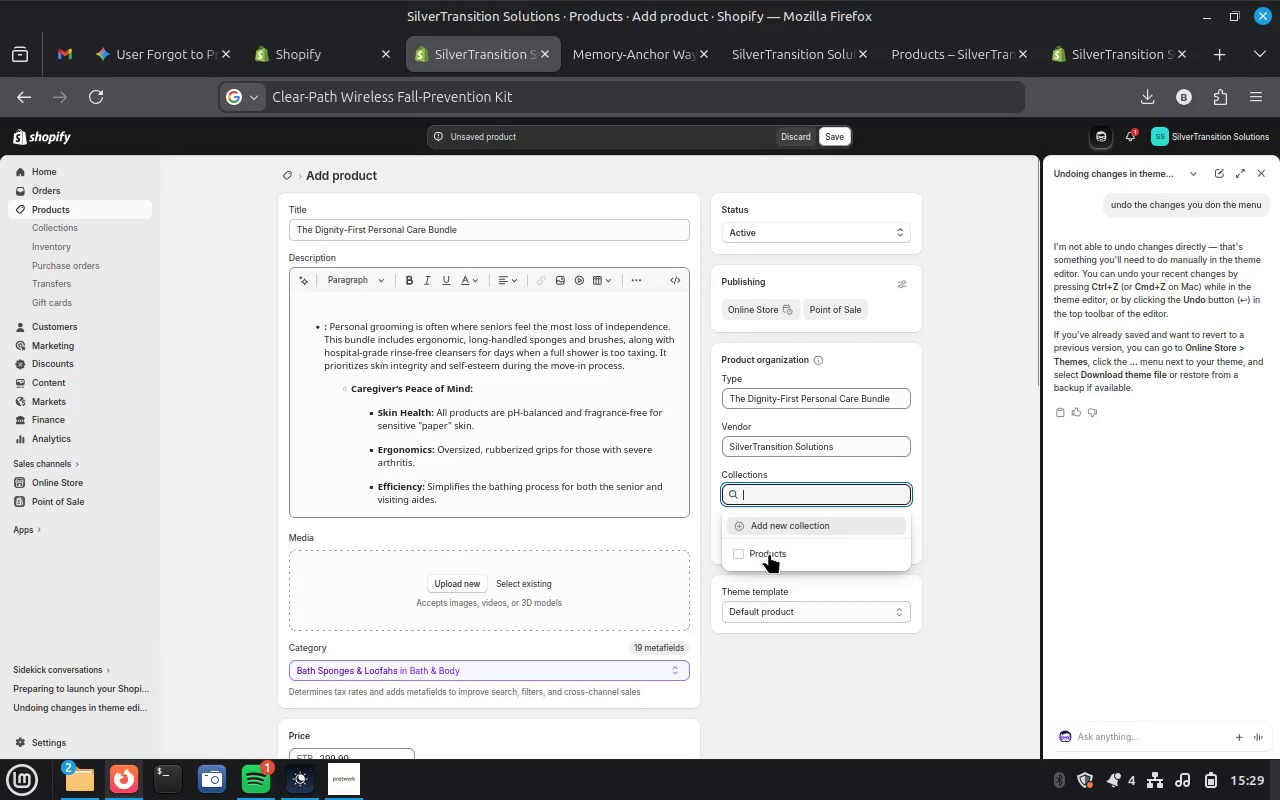 
left_click([769, 553])
 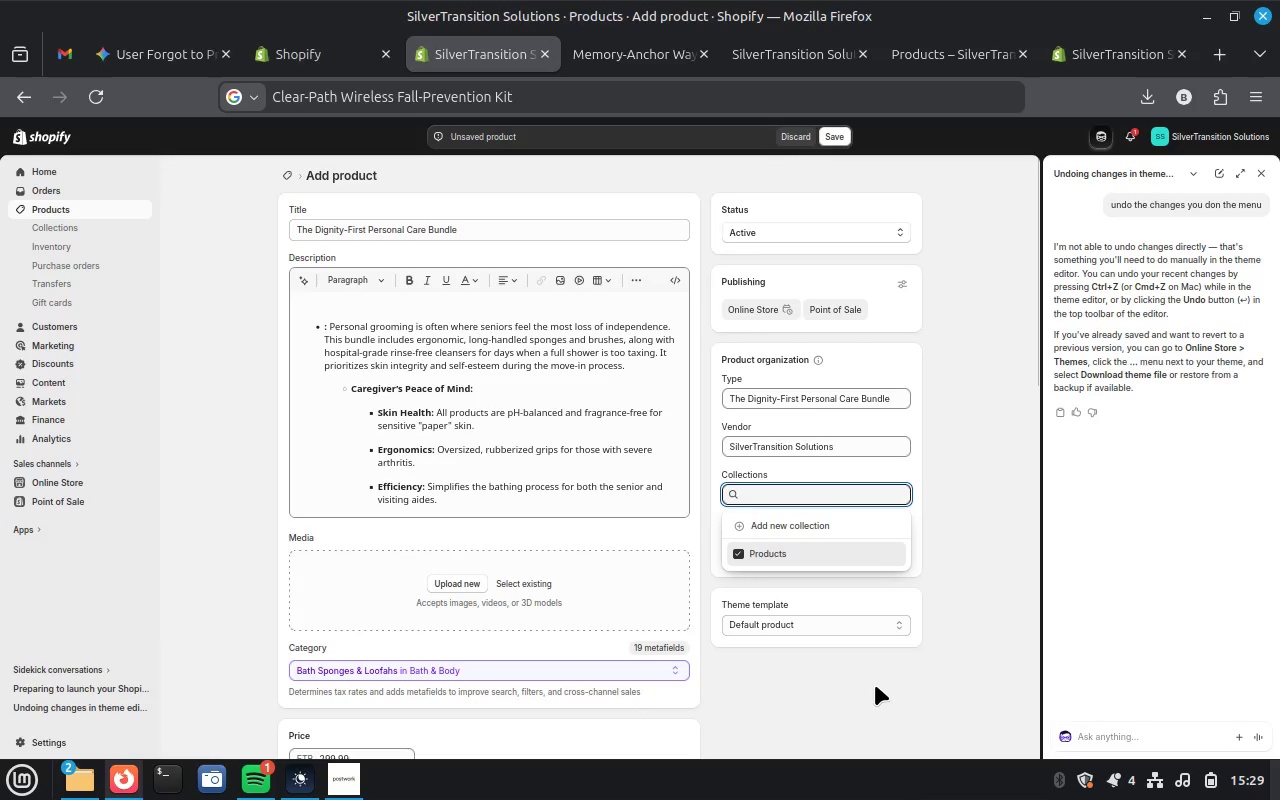 
left_click([875, 685])
 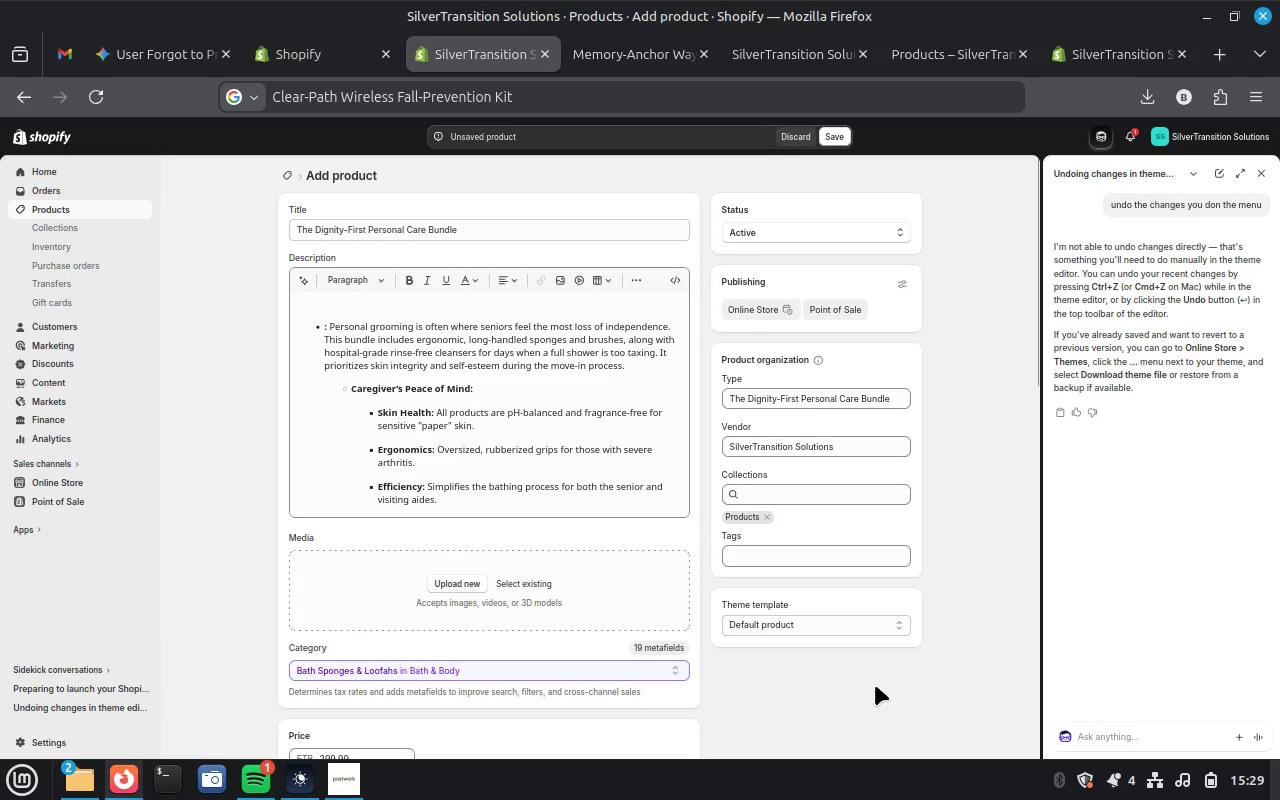 
scroll: coordinate [875, 685], scroll_direction: up, amount: 6.0
 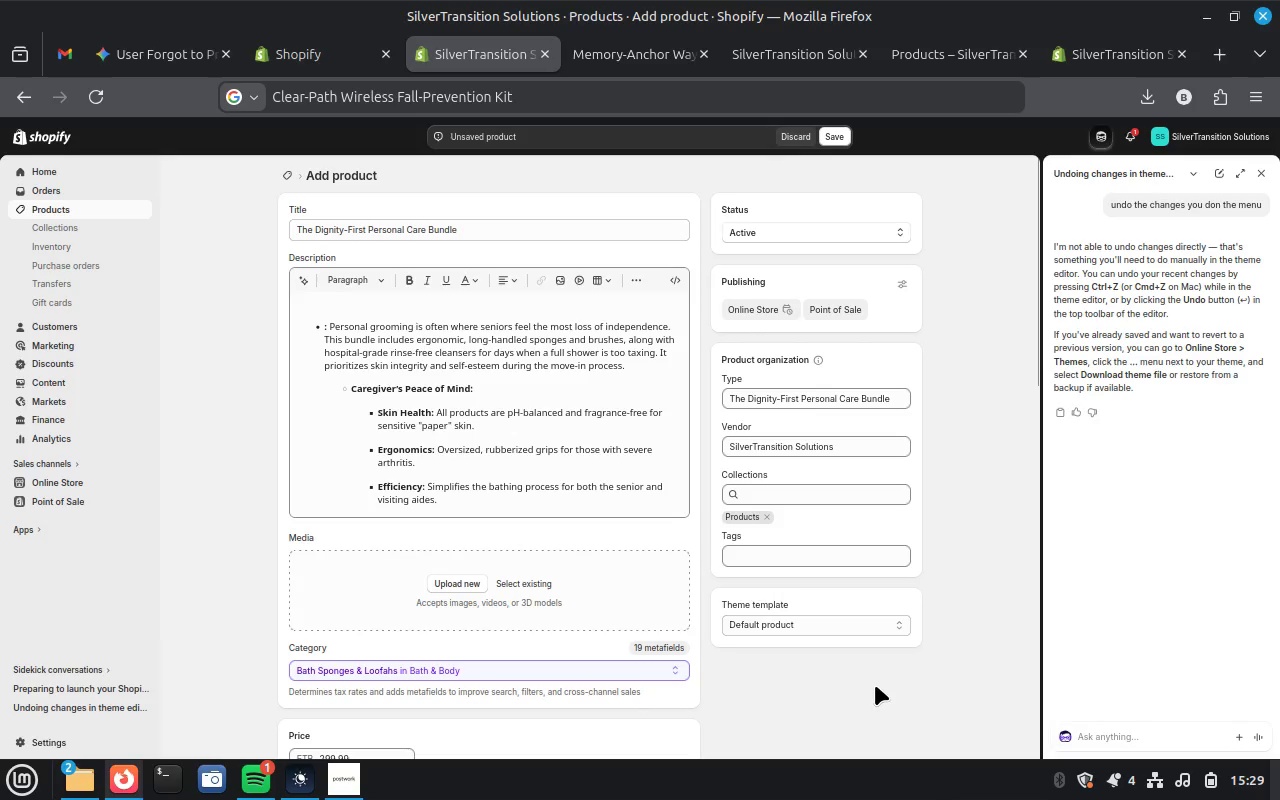 
scroll: coordinate [875, 685], scroll_direction: down, amount: 31.0
 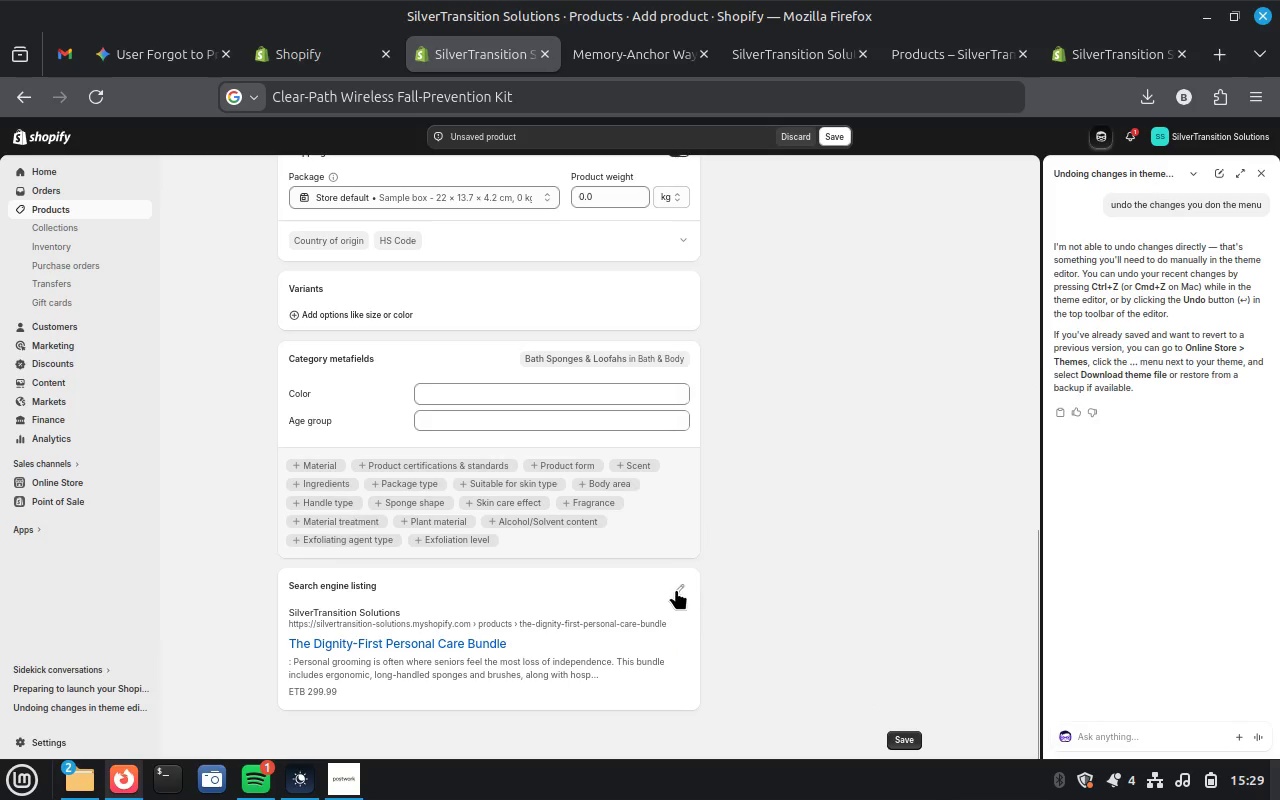 
left_click([676, 589])
 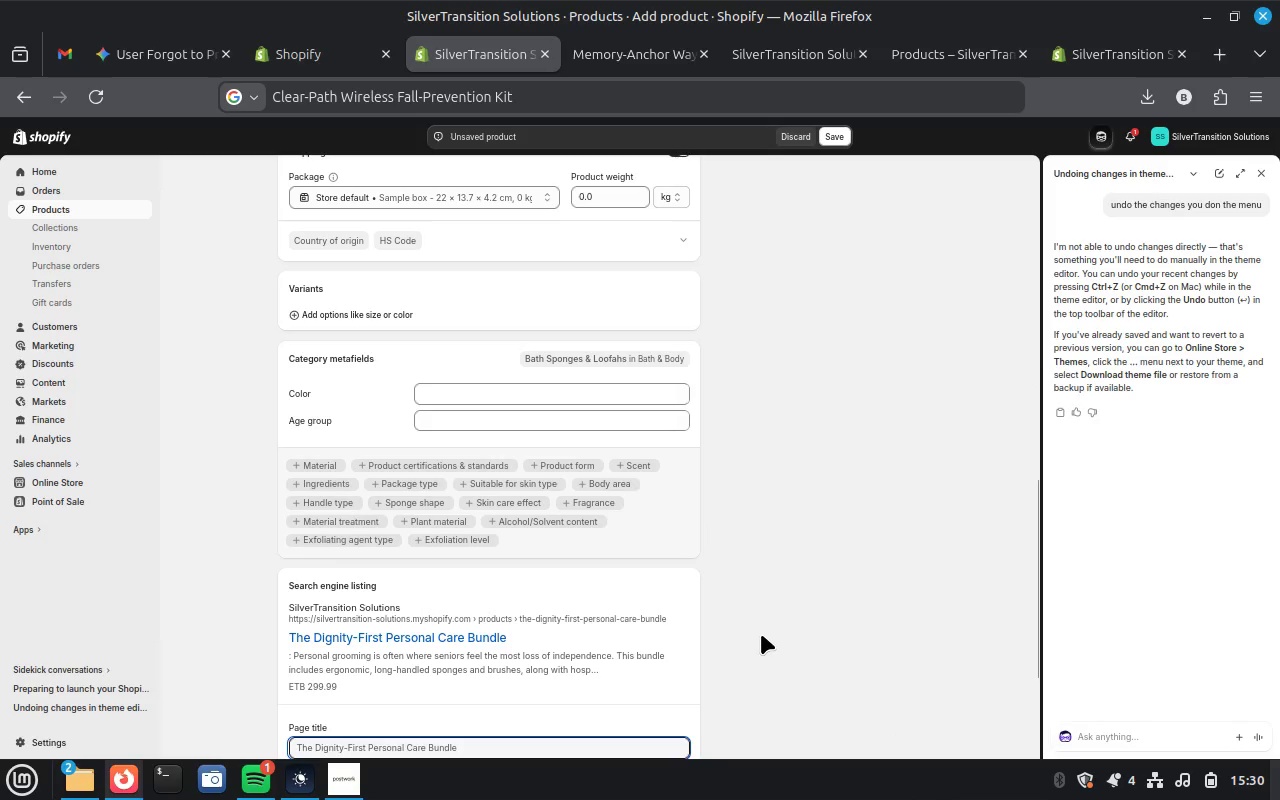 
scroll: coordinate [761, 634], scroll_direction: down, amount: 11.0
 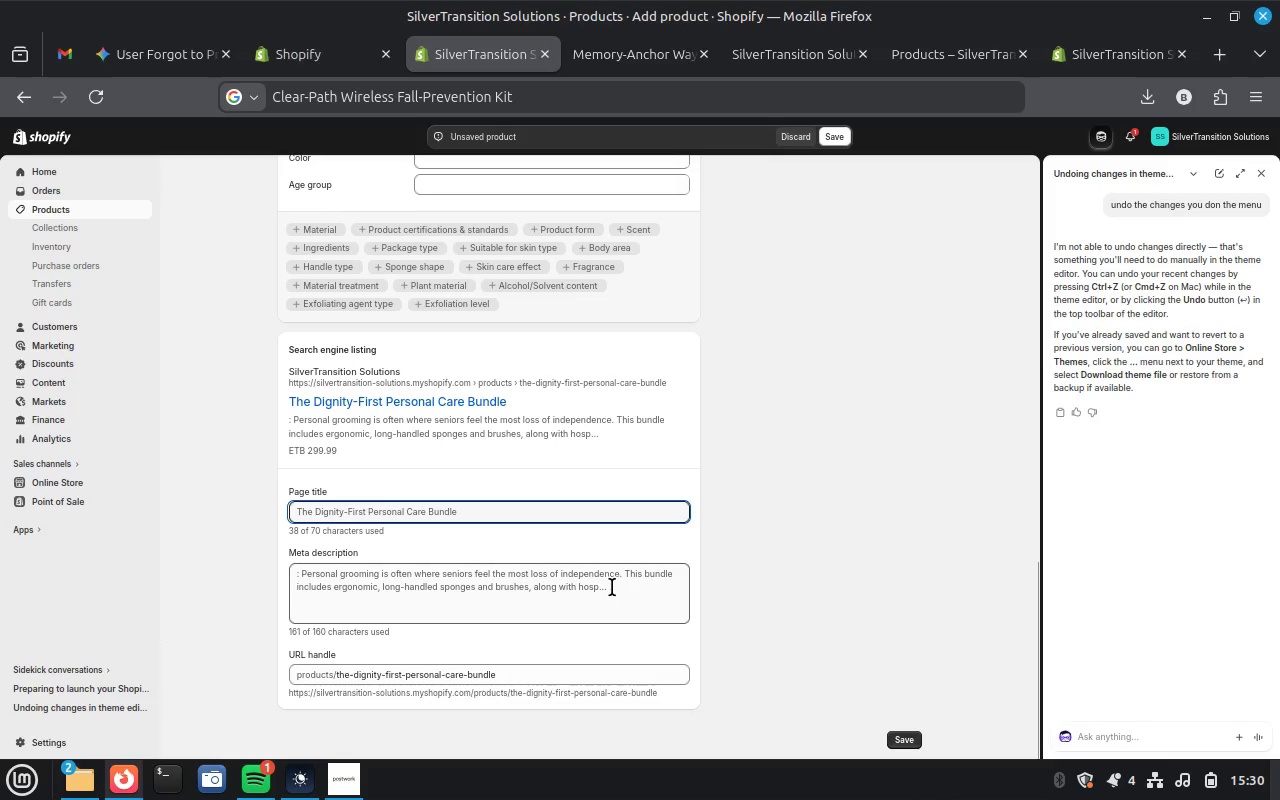 
left_click([612, 587])
 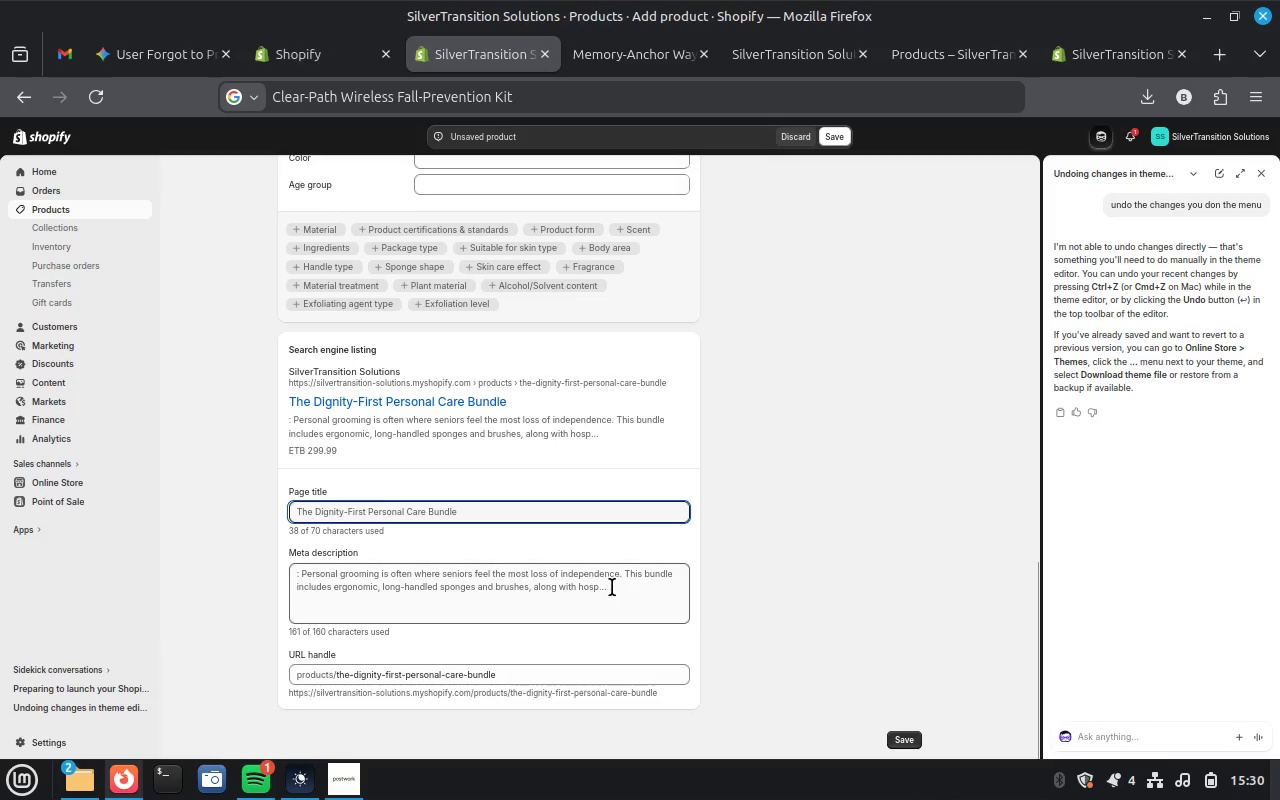 
key(Control+A)
 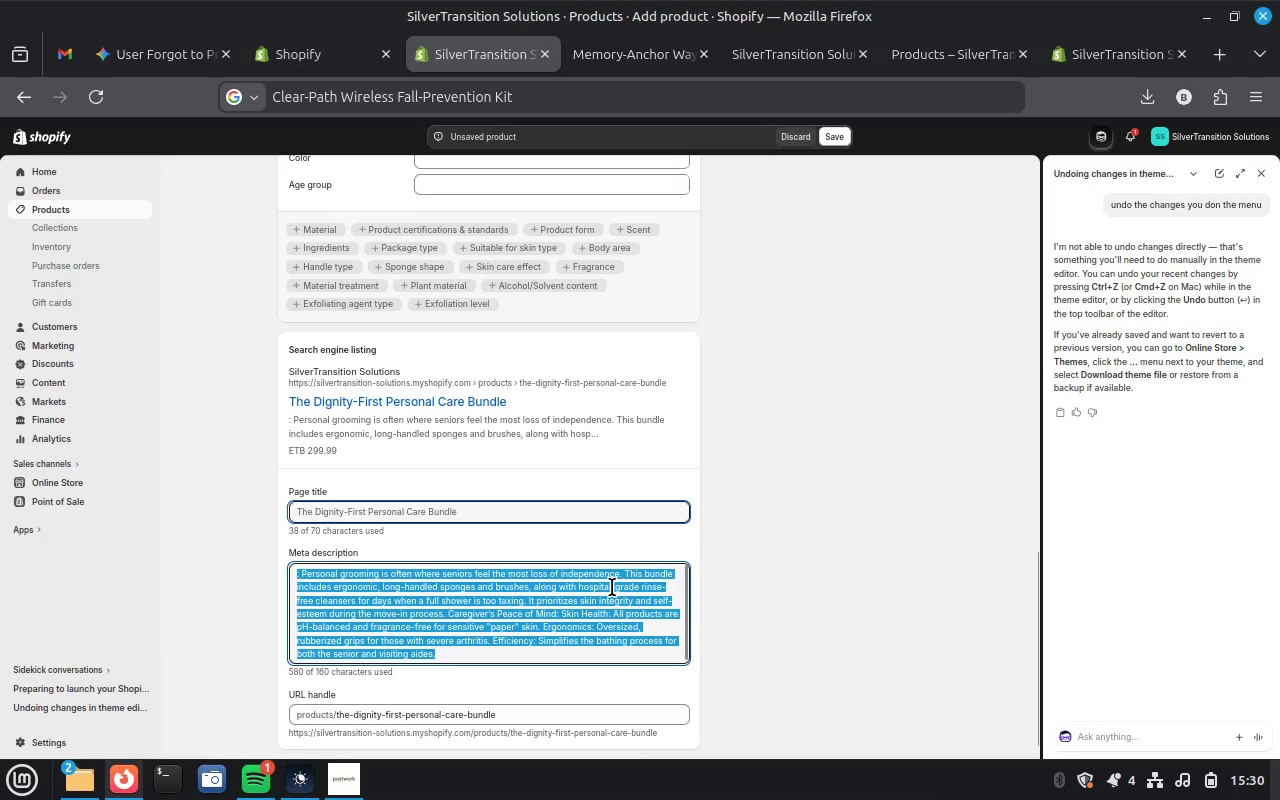 
key(Control+V)
 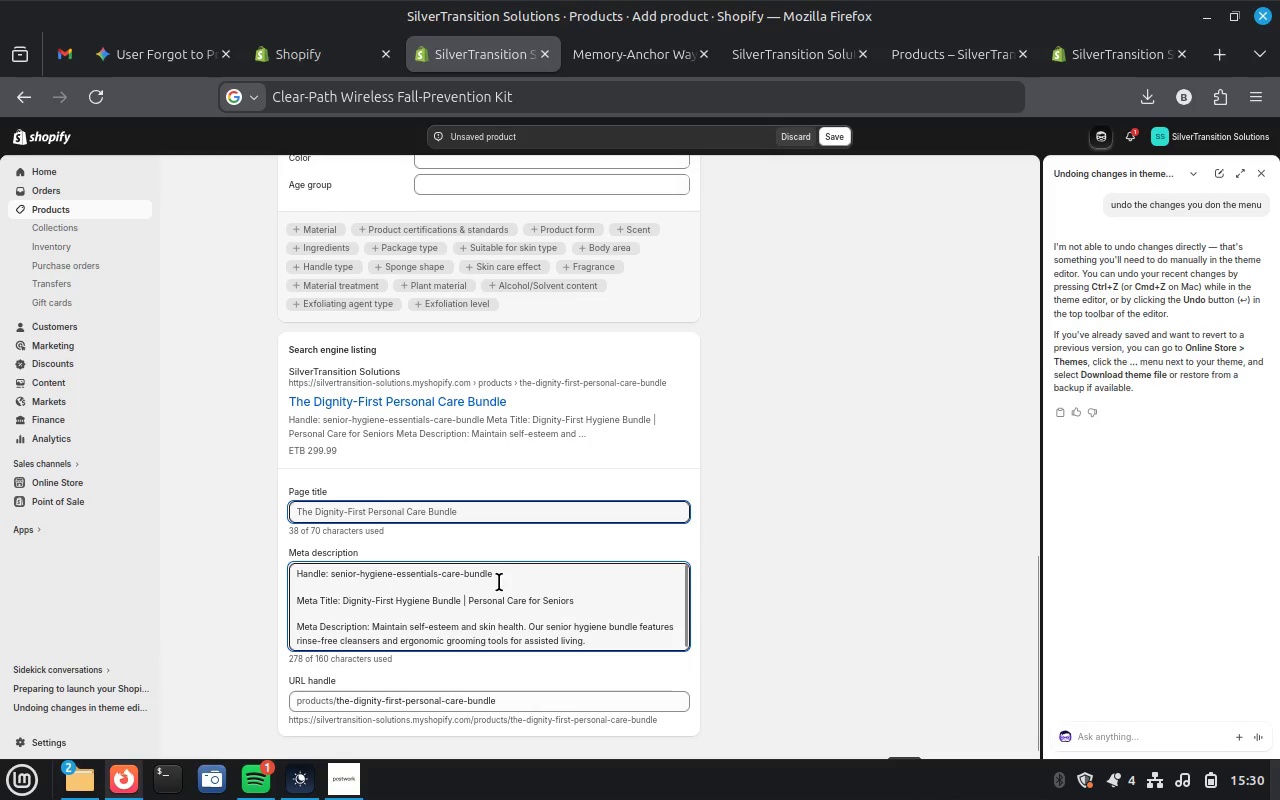 
left_click_drag(start_coordinate=[494, 576], to_coordinate=[330, 575])
 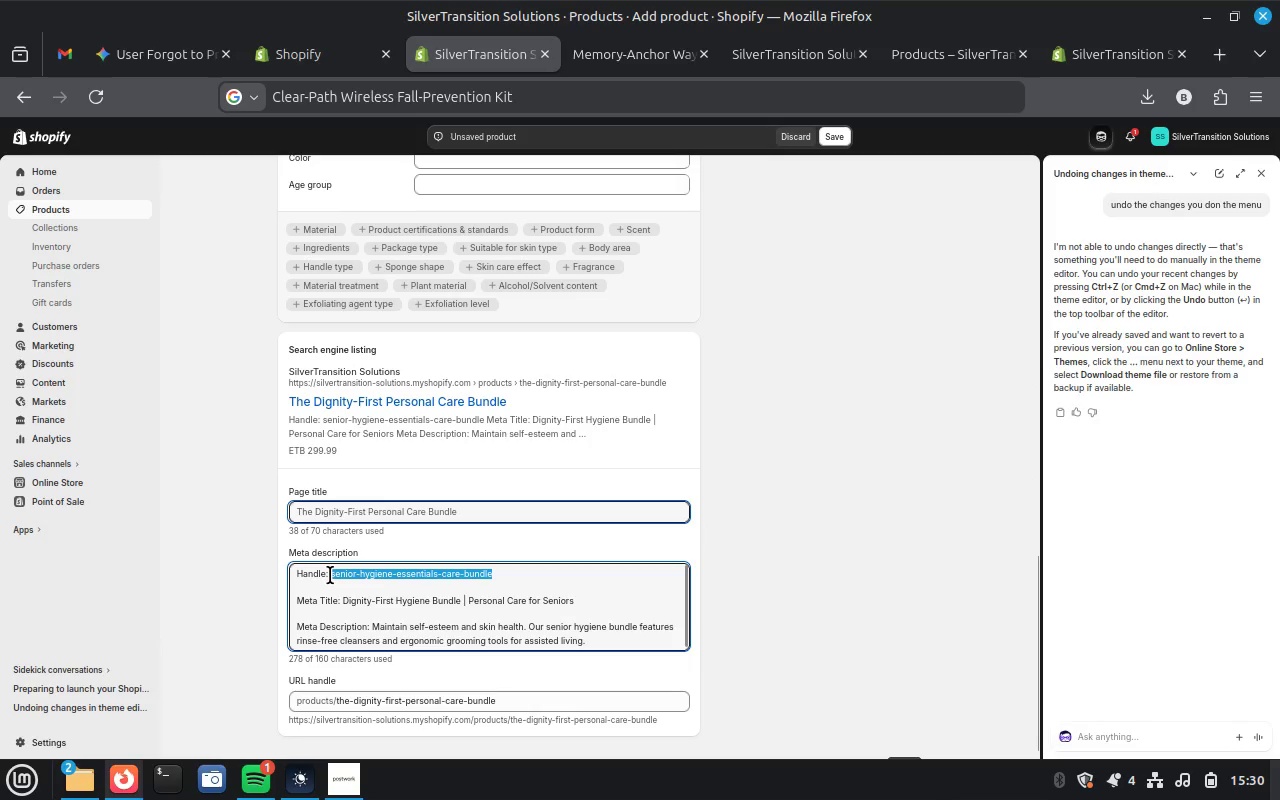 
key(Control+X)
 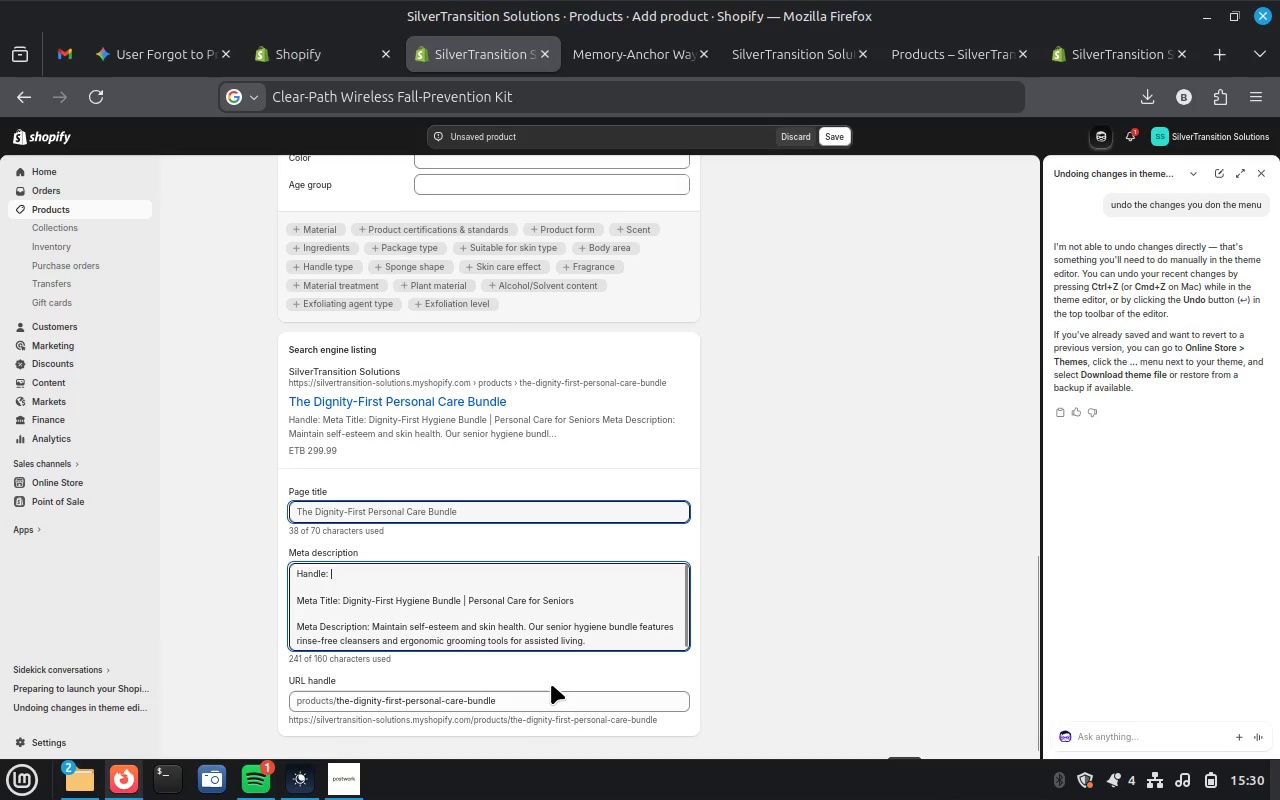 
scroll: coordinate [551, 684], scroll_direction: down, amount: 5.0
 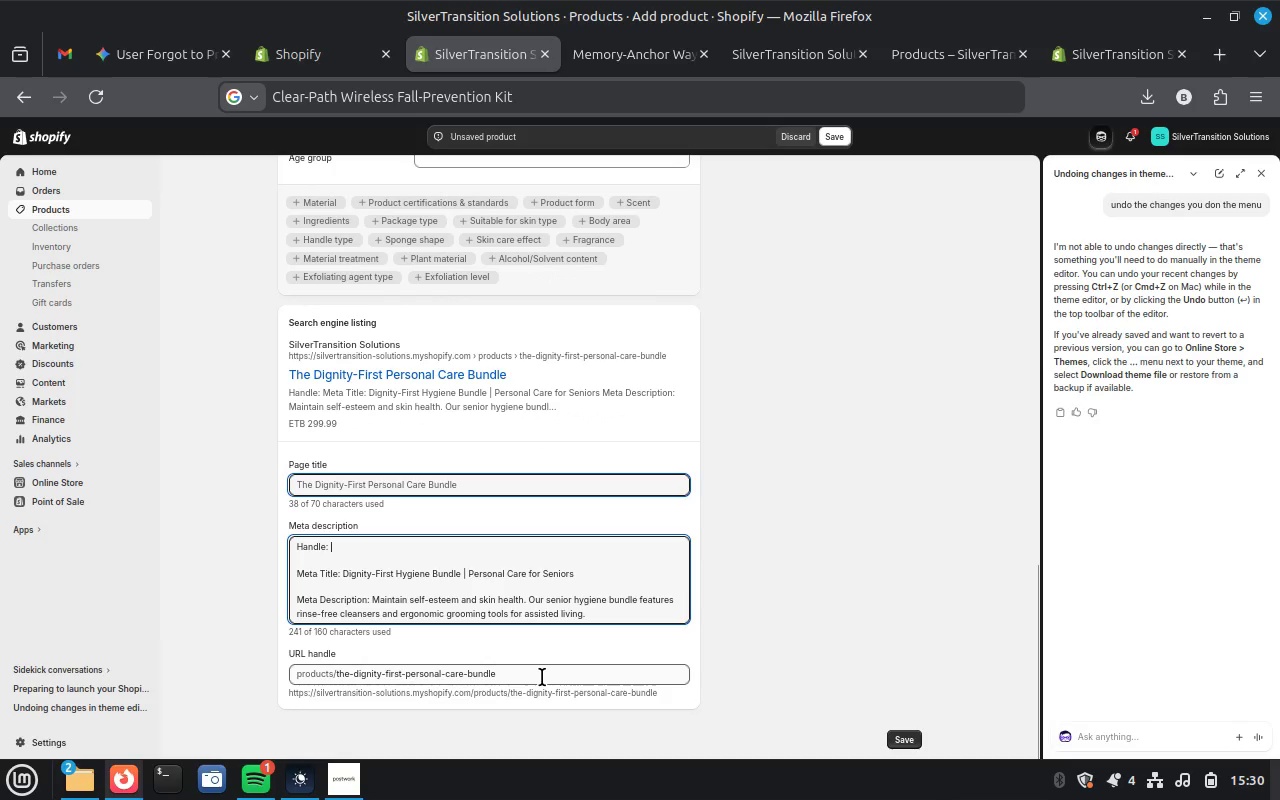 
left_click([542, 677])
 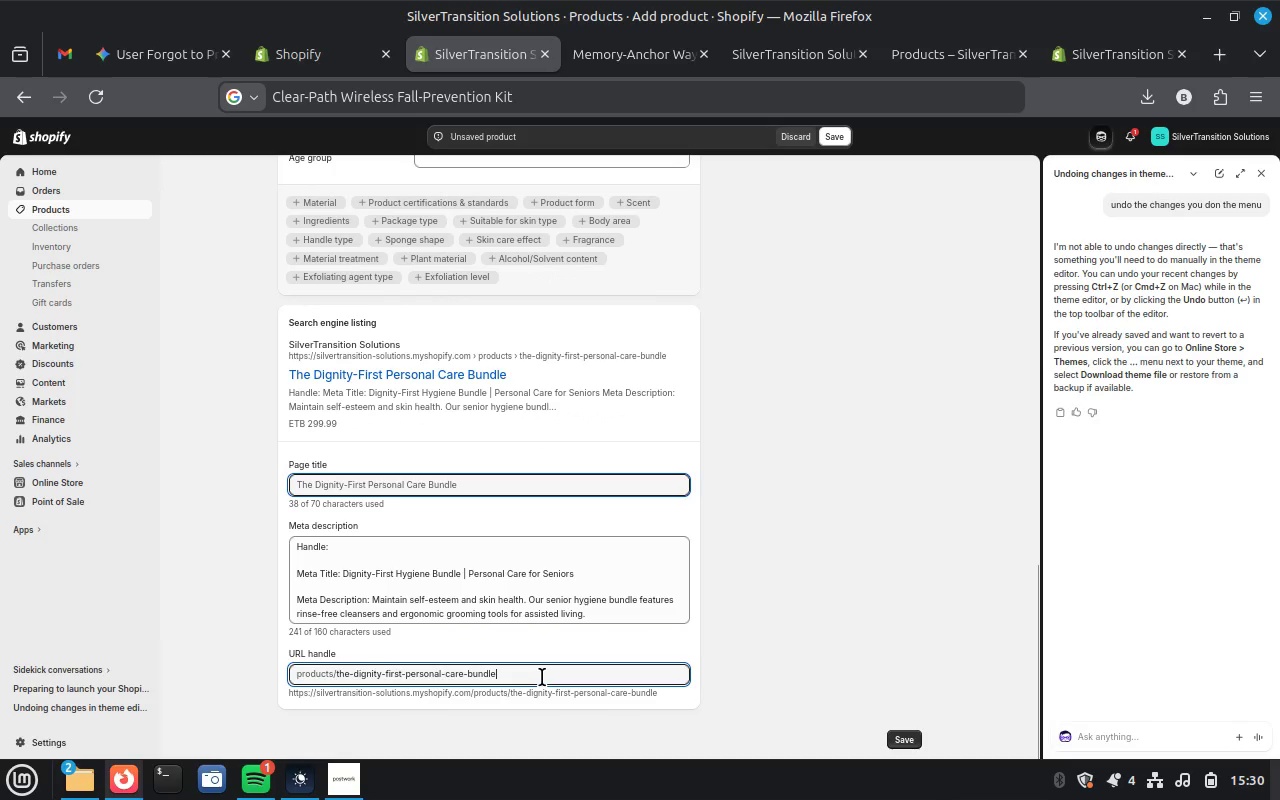 
key(Control+A)
 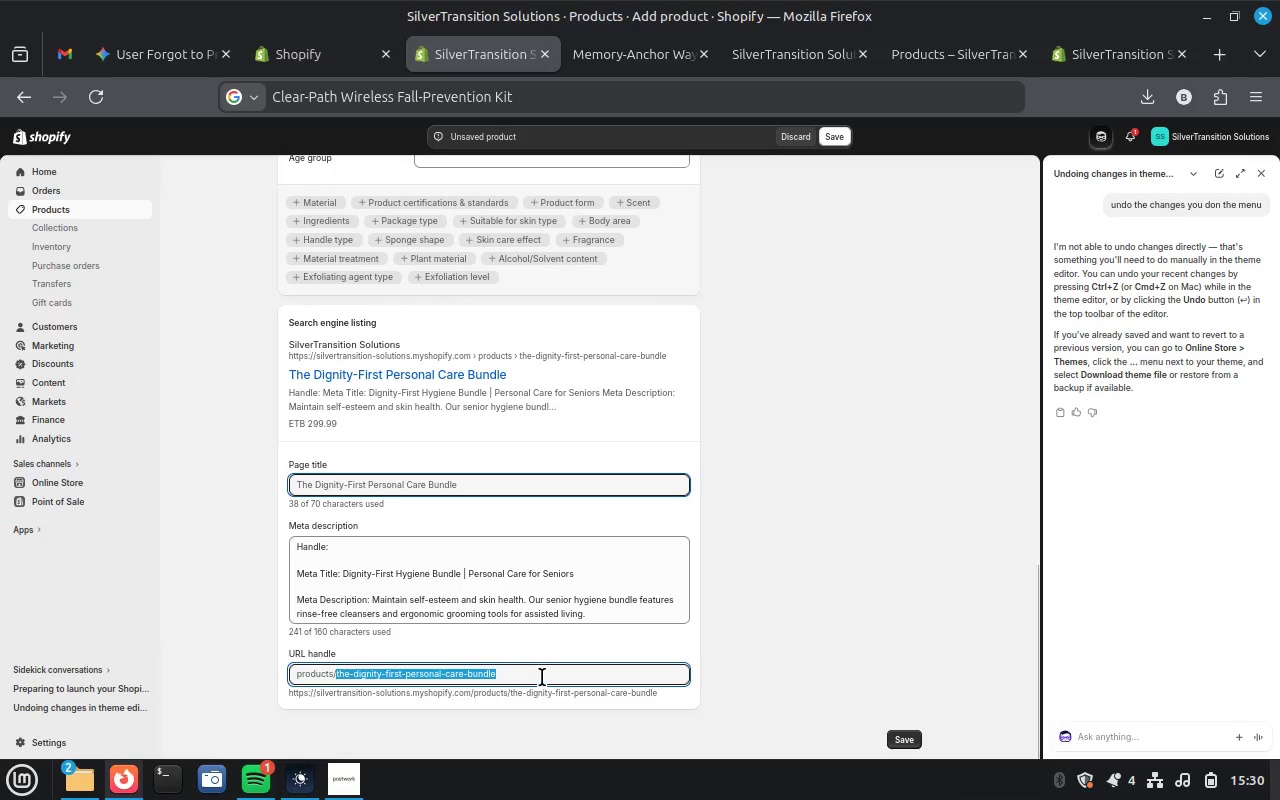 
key(Control+V)
 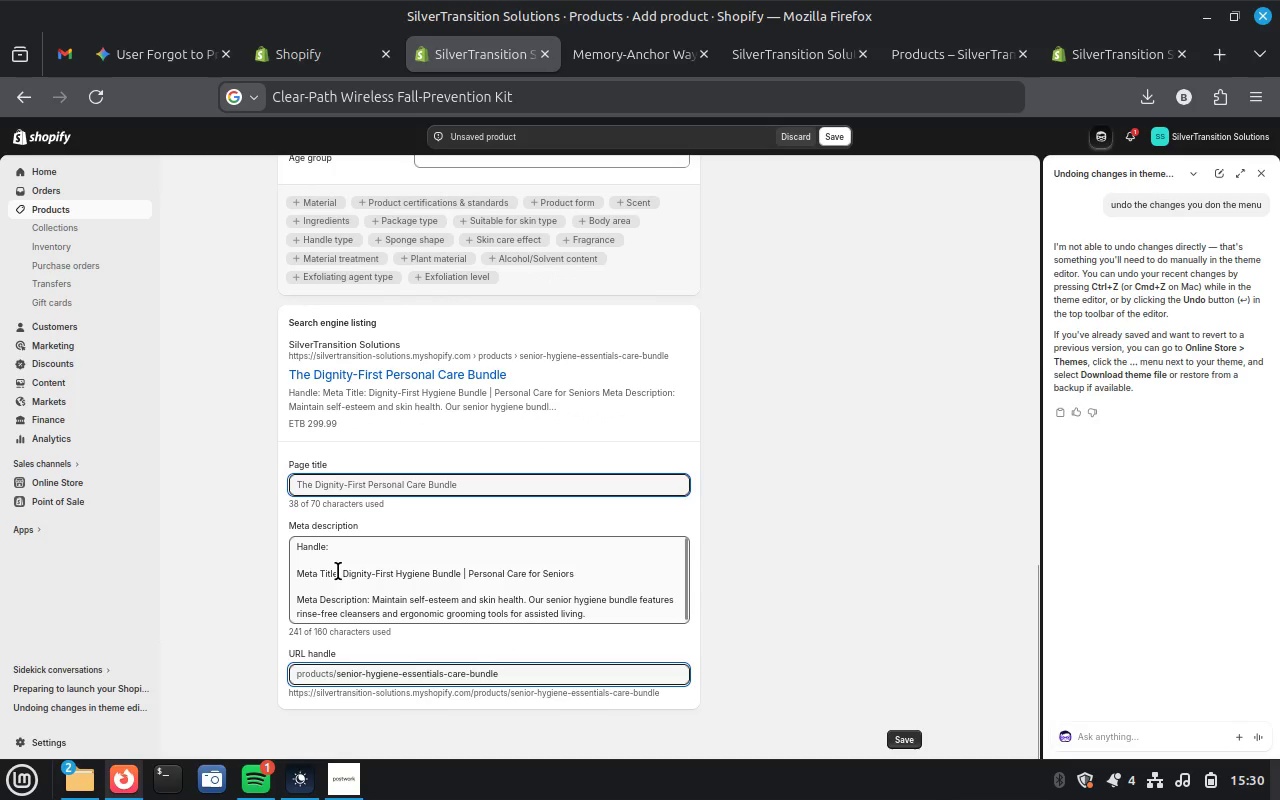 
left_click_drag(start_coordinate=[344, 570], to_coordinate=[599, 572])
 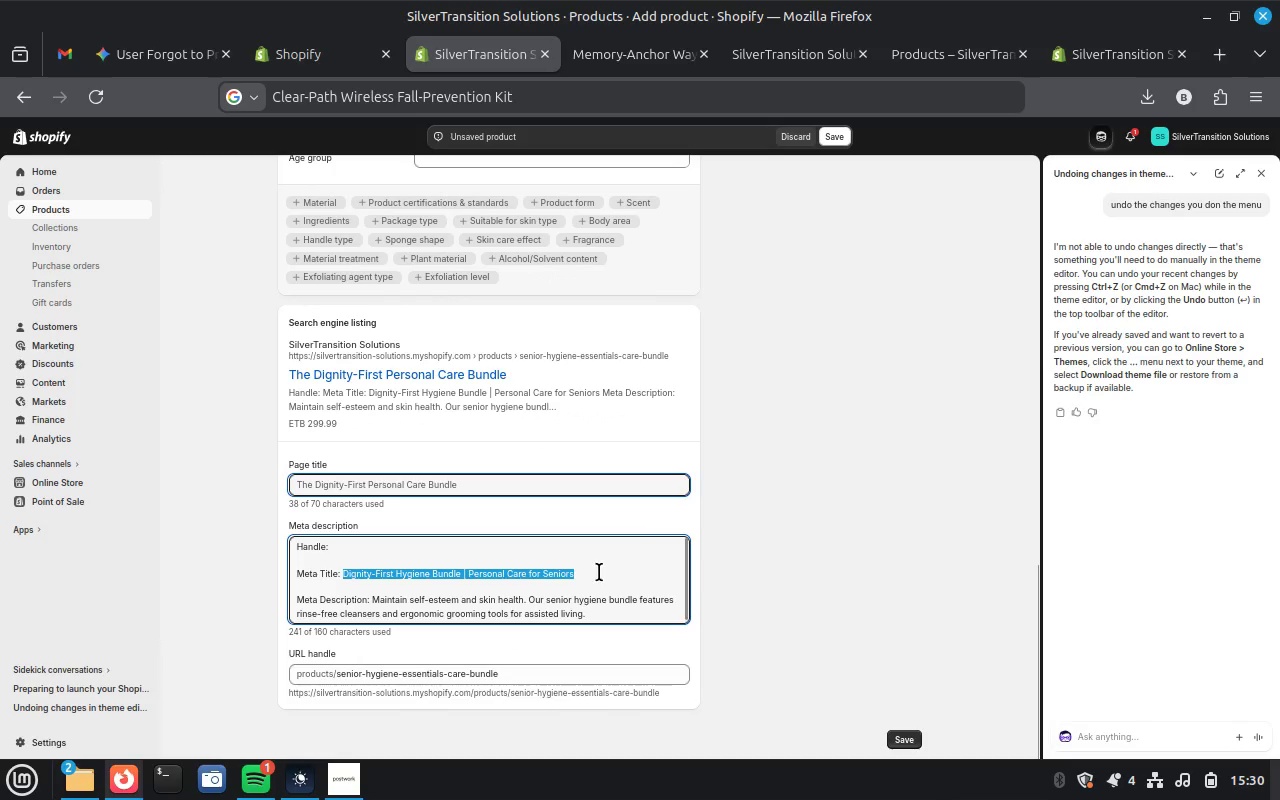 
key(Control+X)
 